 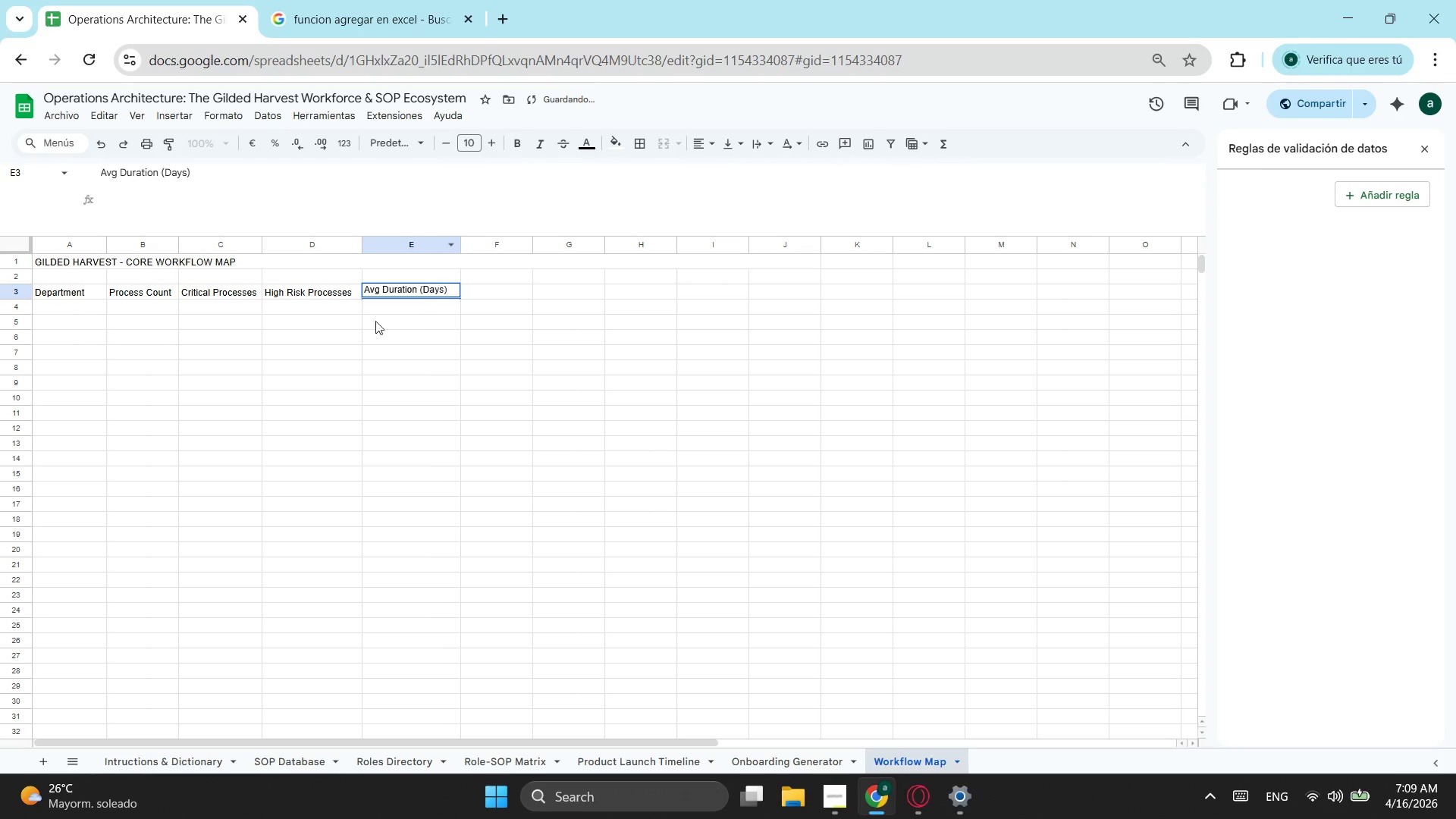 
left_click([48, 303])
 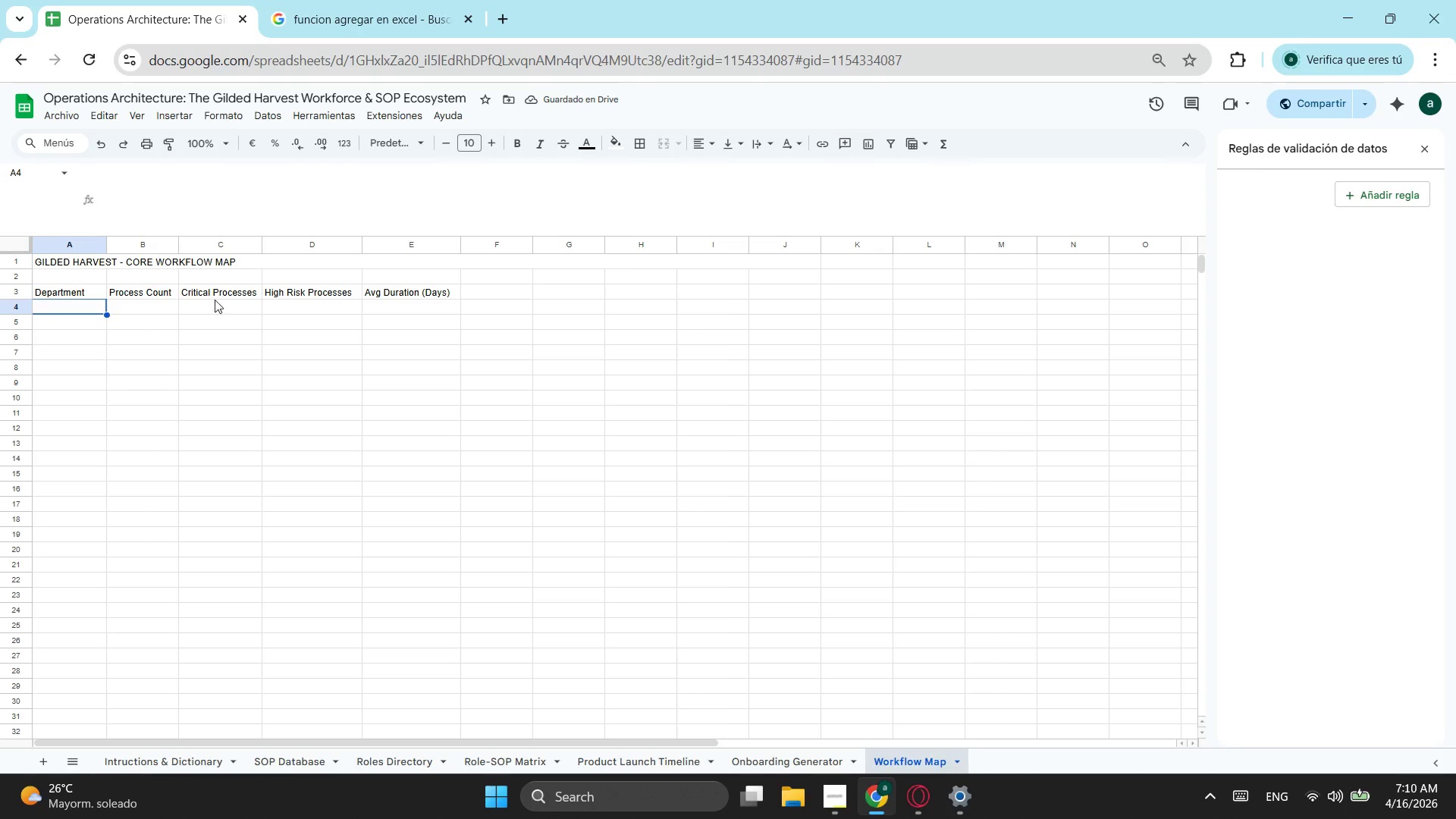 
left_click([479, 296])
 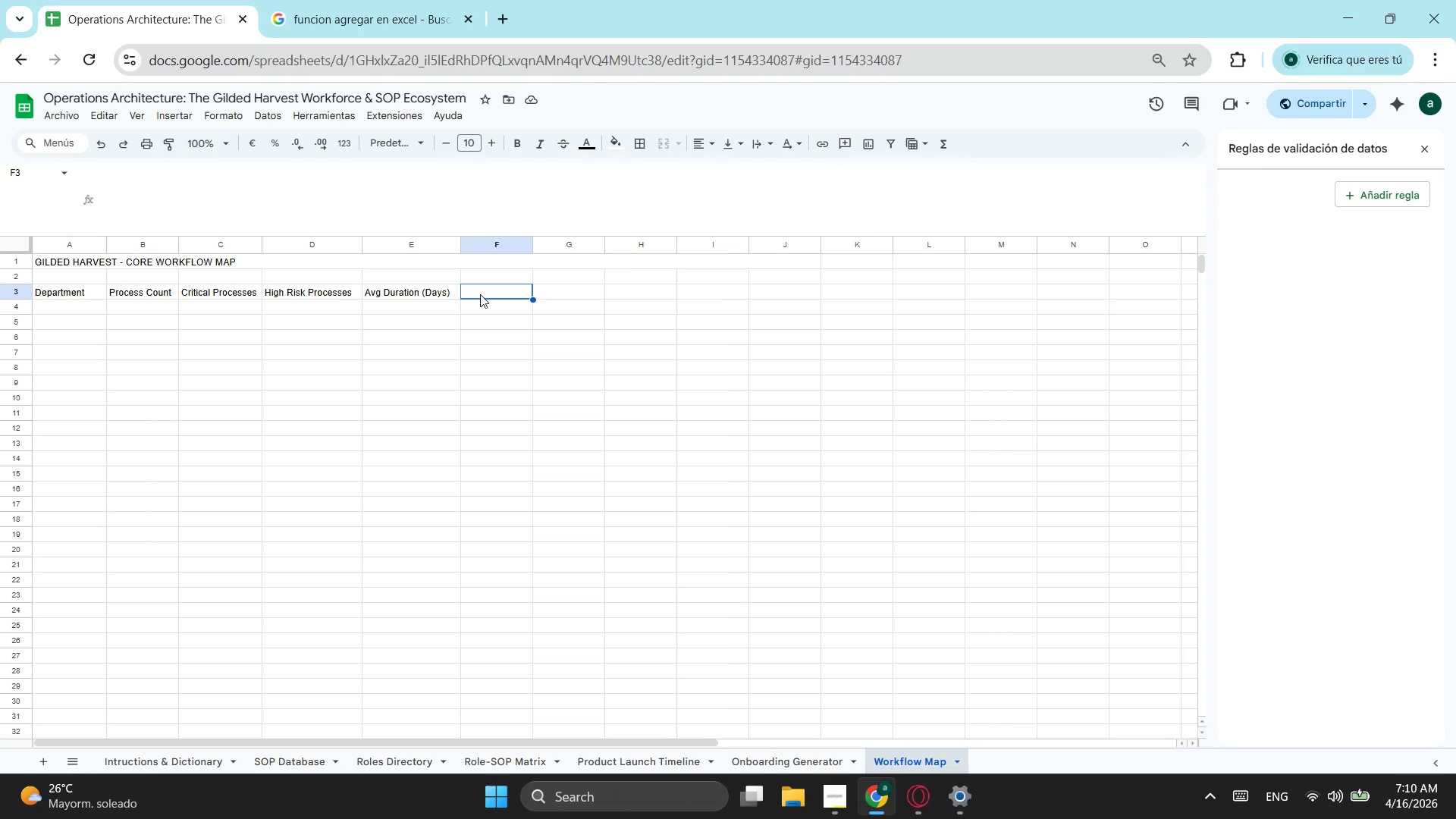 
type(Prin)
key(Backspace)
type(mary Roles Involced)
 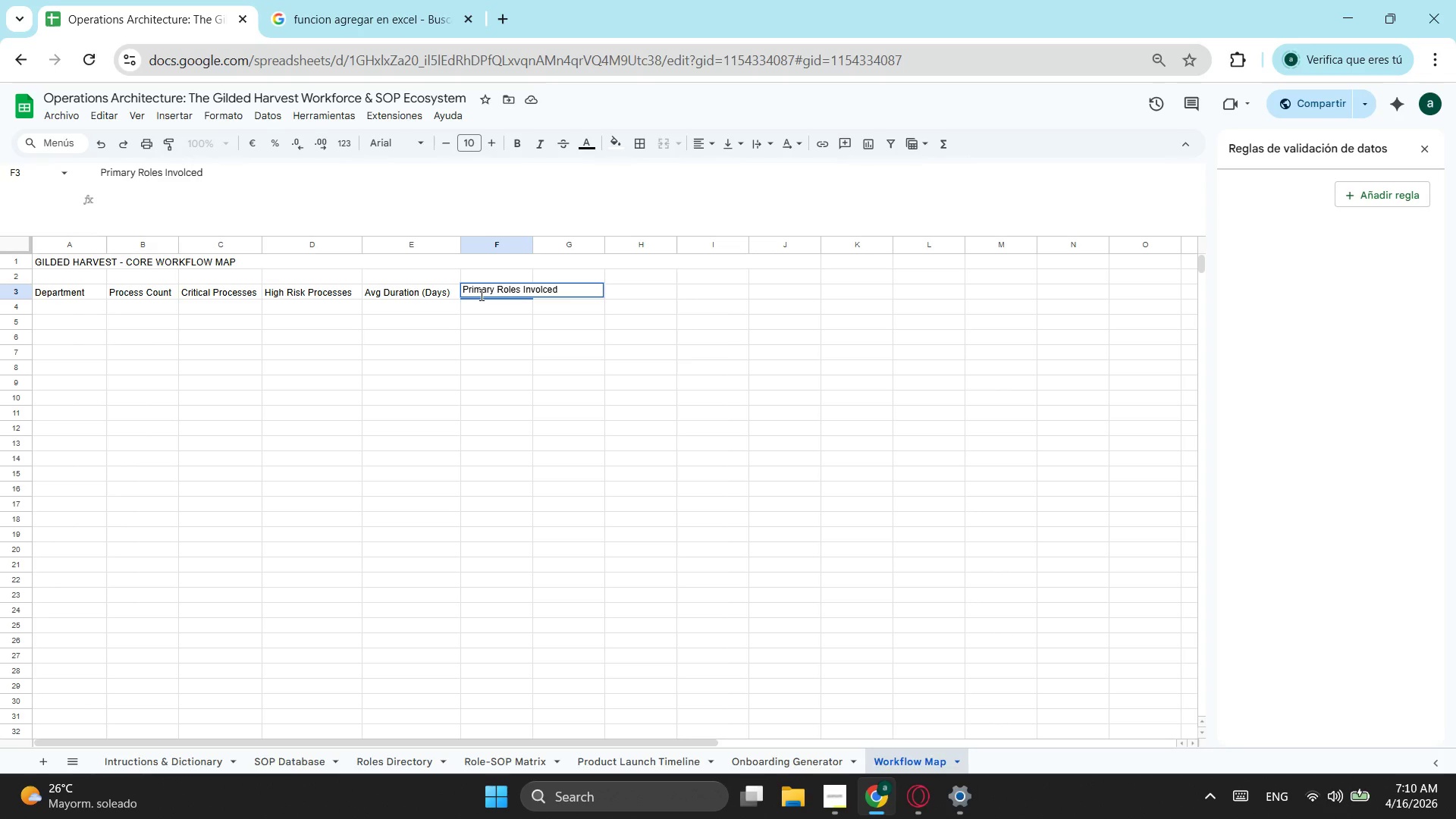 
left_click([516, 342])
 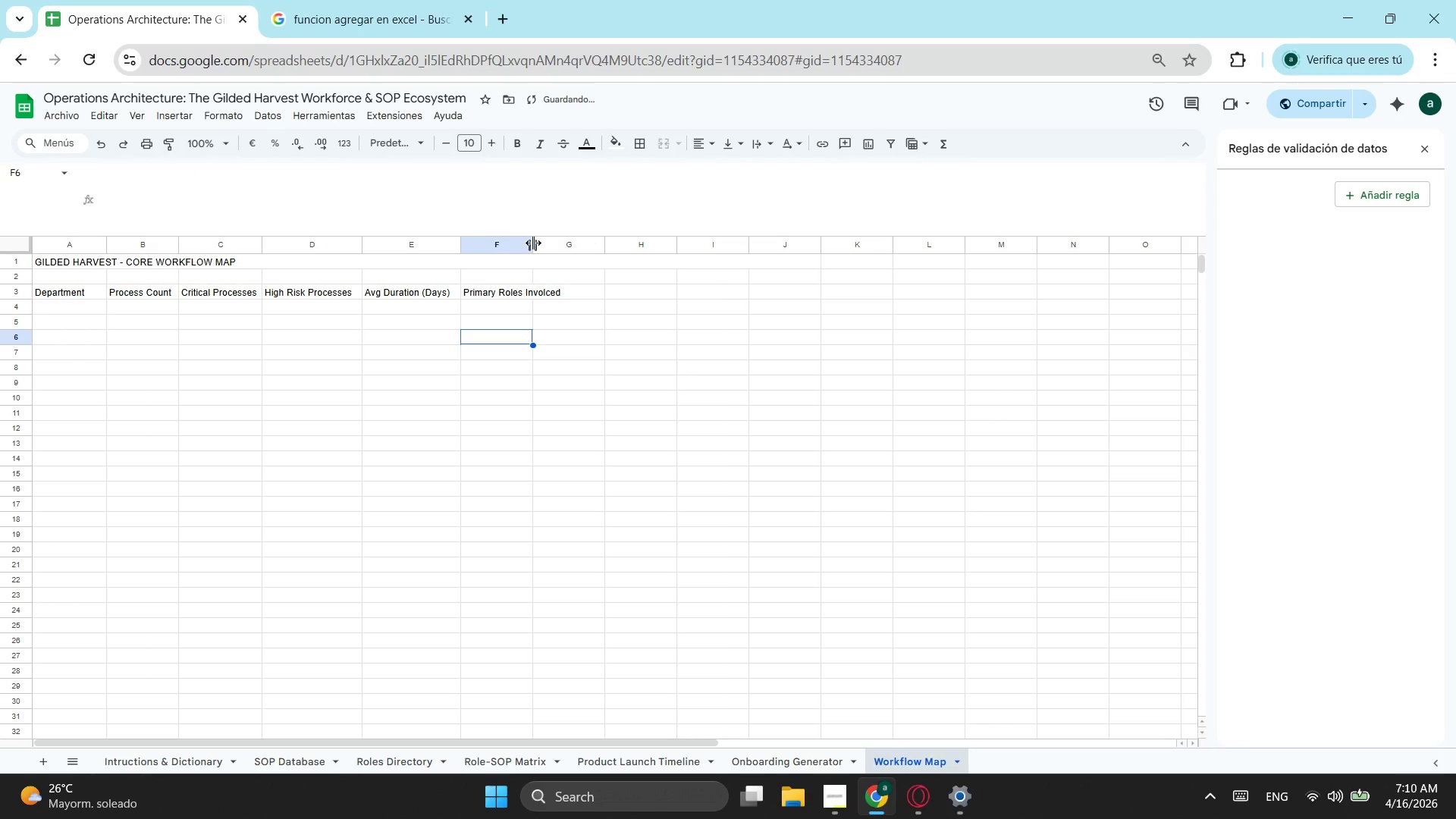 
left_click([526, 251])
 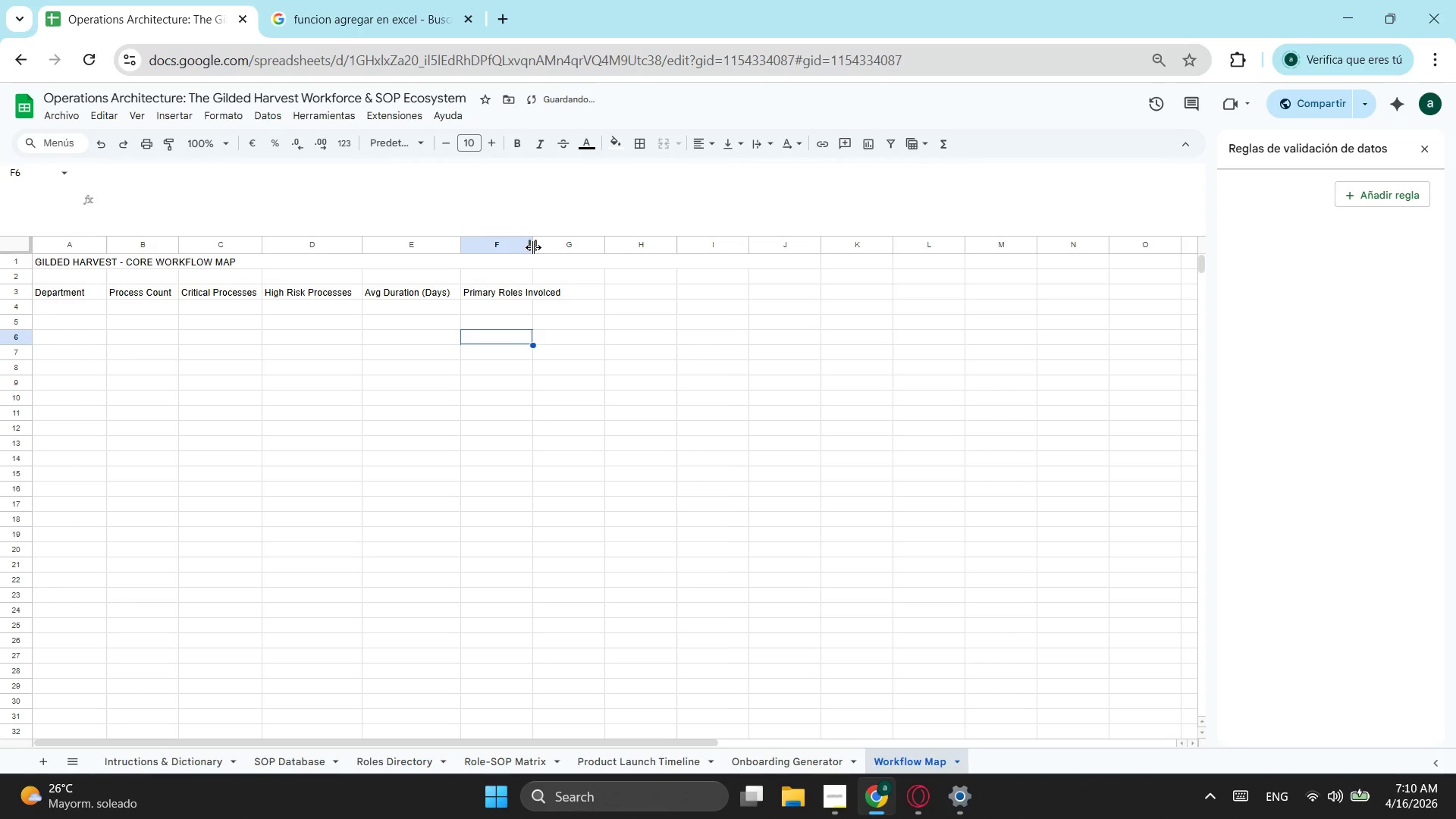 
left_click_drag(start_coordinate=[533, 247], to_coordinate=[570, 246])
 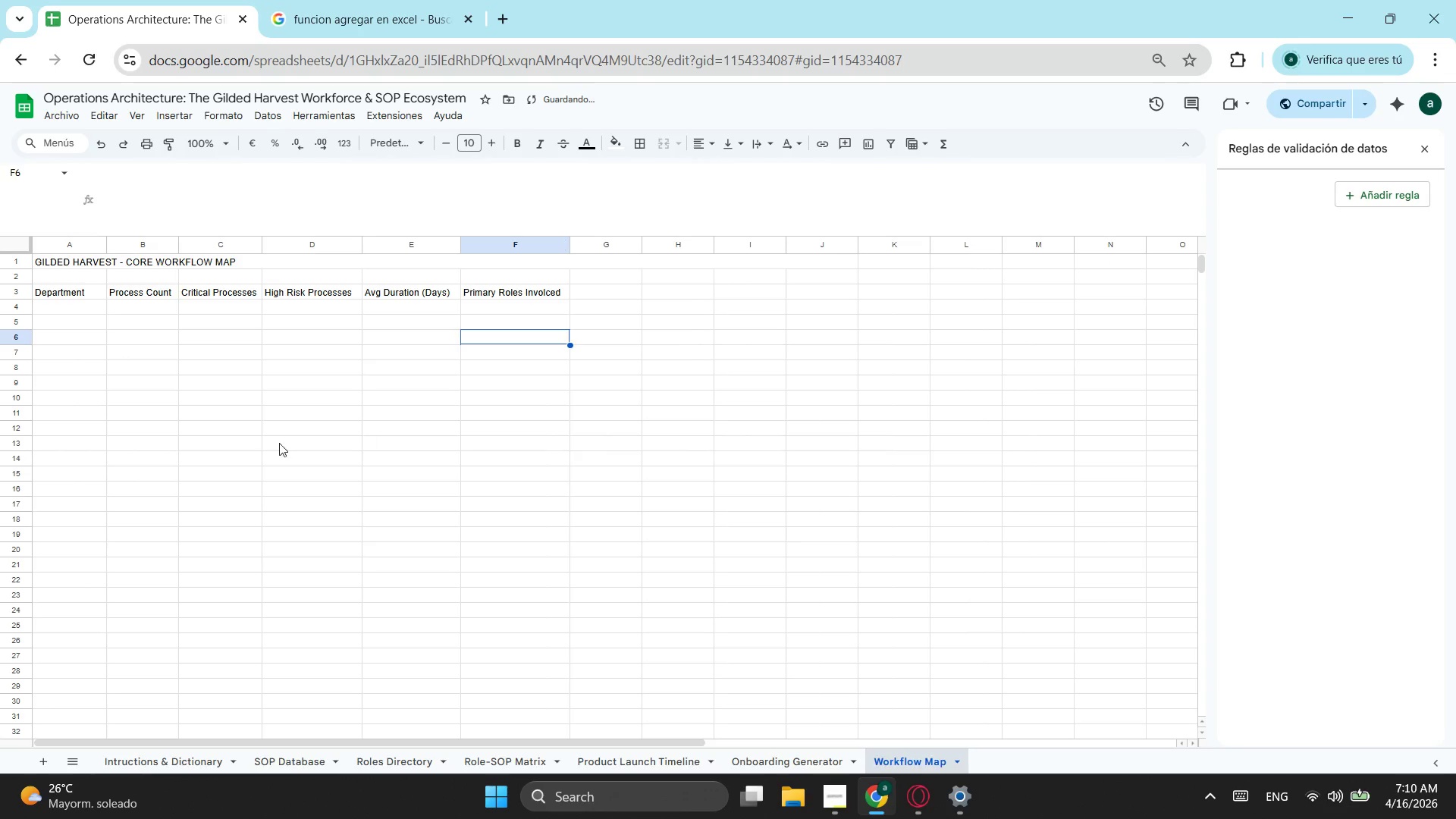 
left_click_drag(start_coordinate=[279, 443], to_coordinate=[268, 439])
 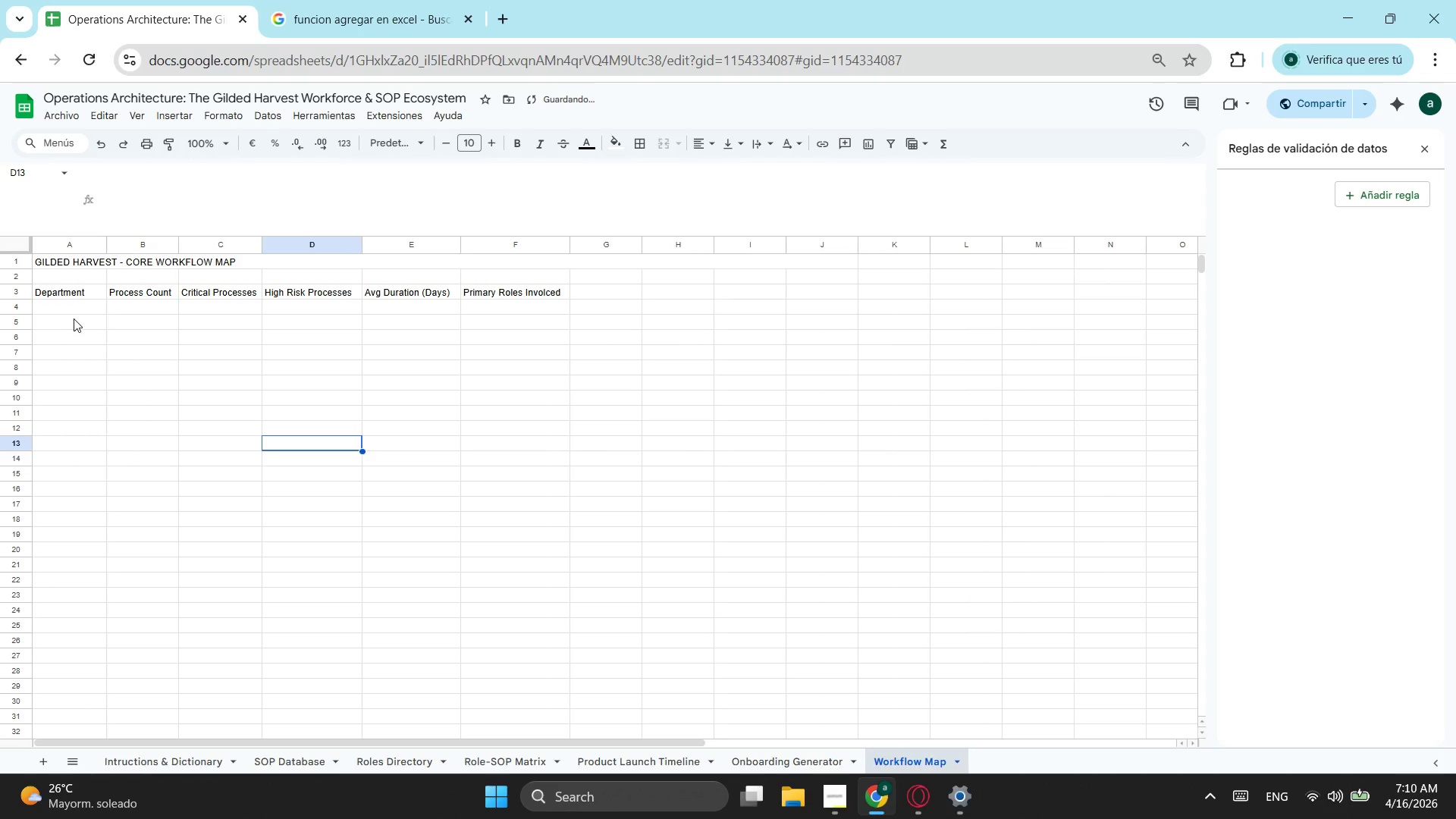 
left_click([75, 314])
 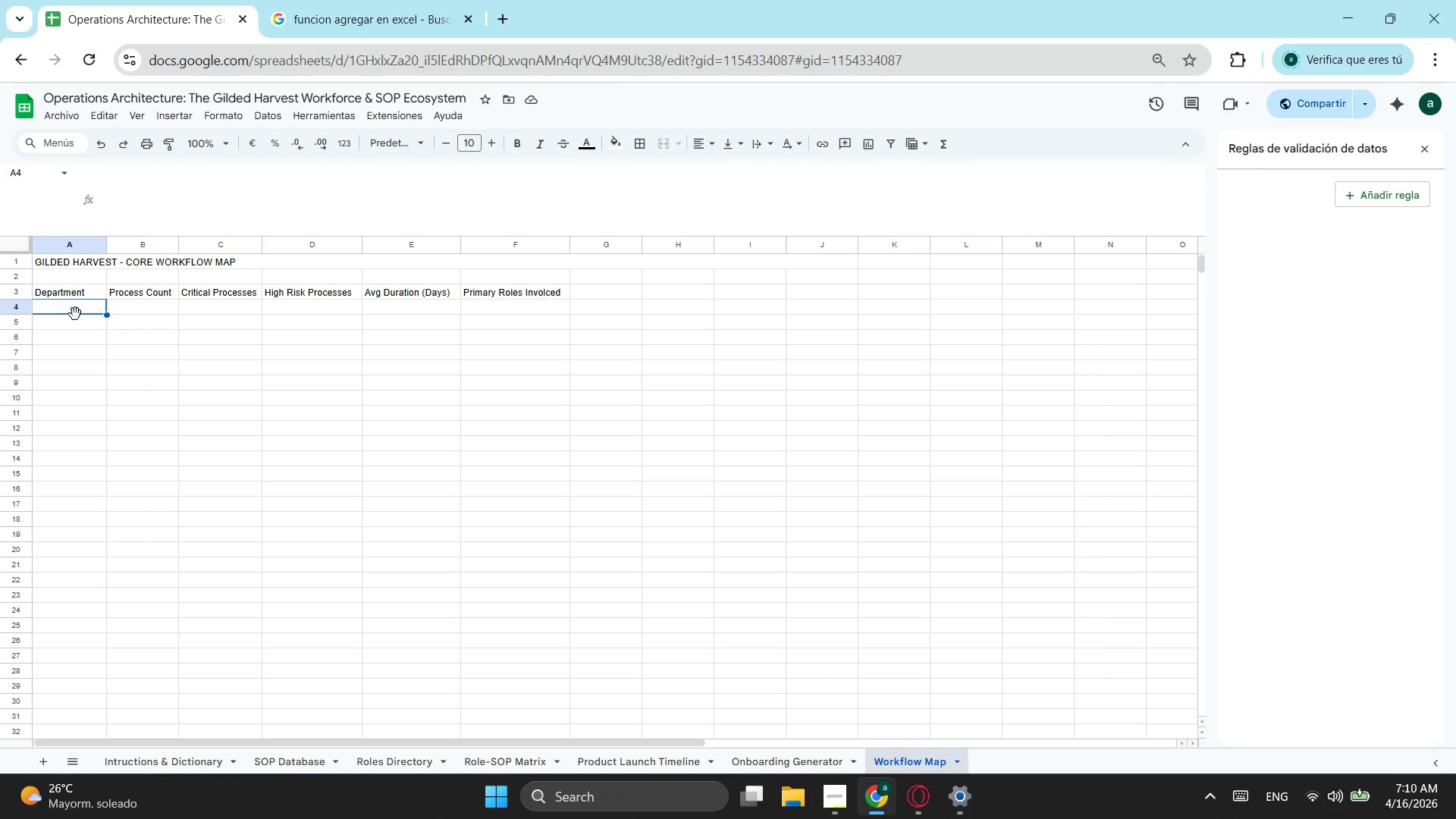 
wait(22.94)
 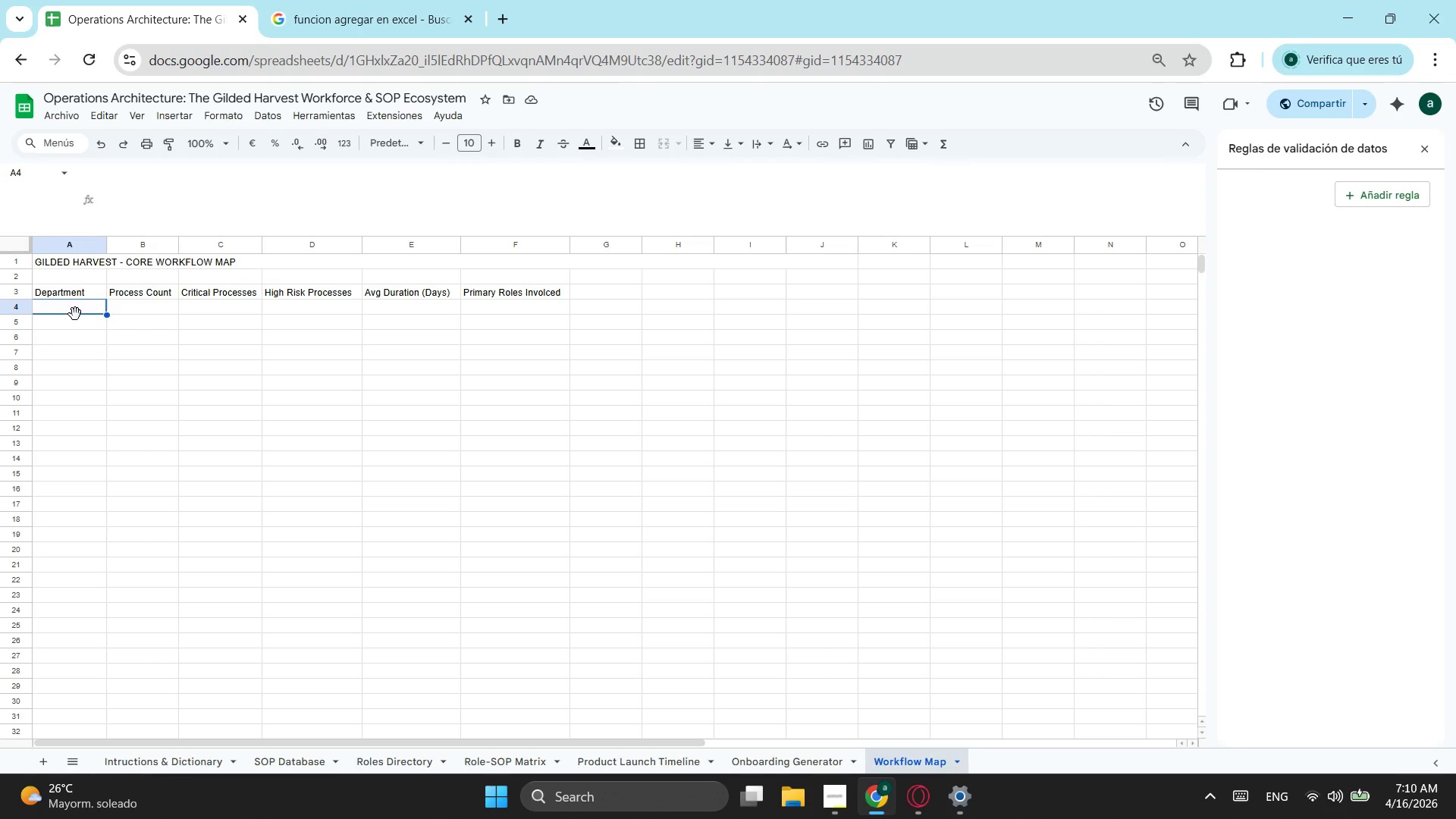 
left_click([83, 315])
 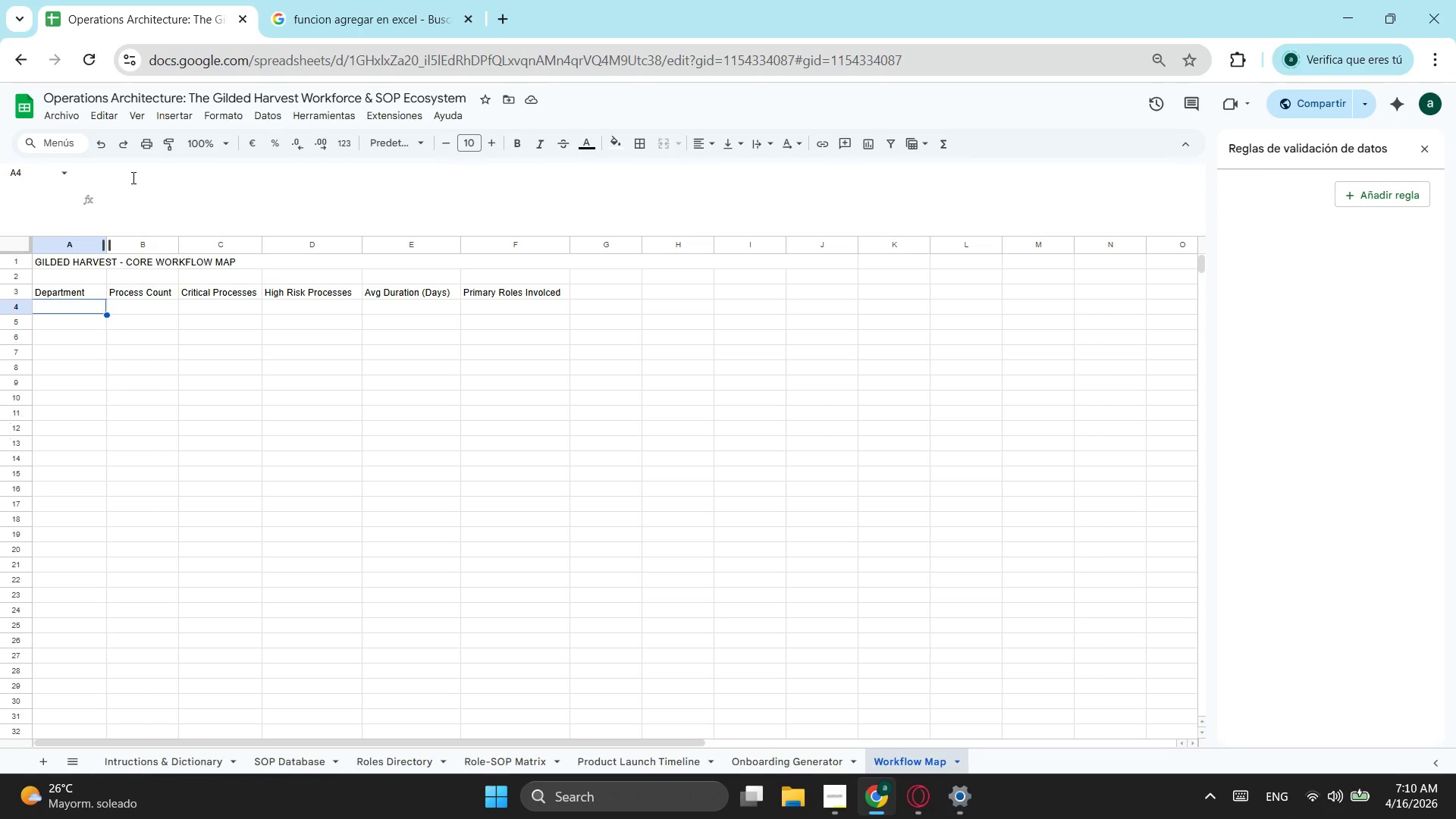 
left_click([132, 177])
 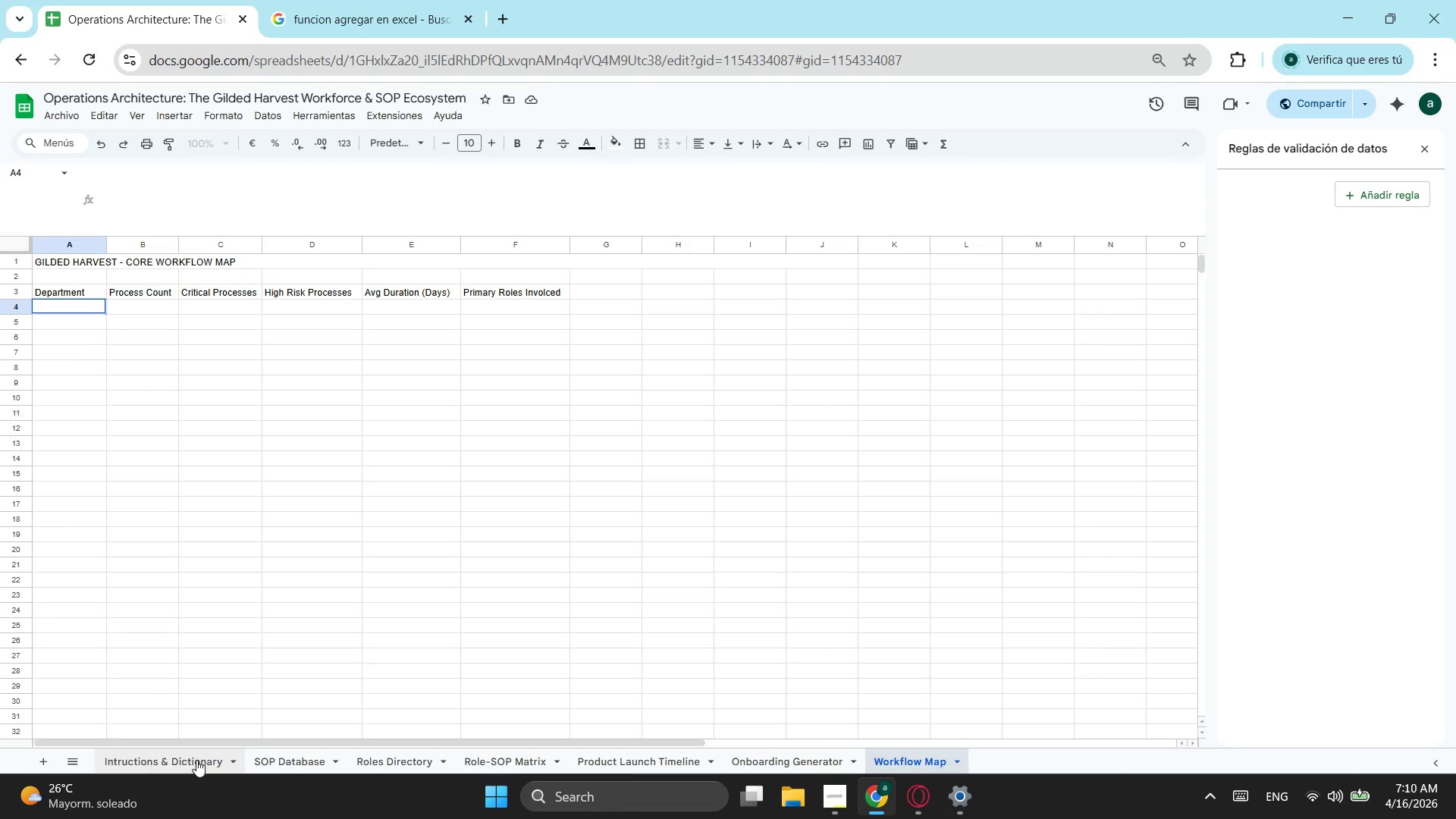 
wait(5.16)
 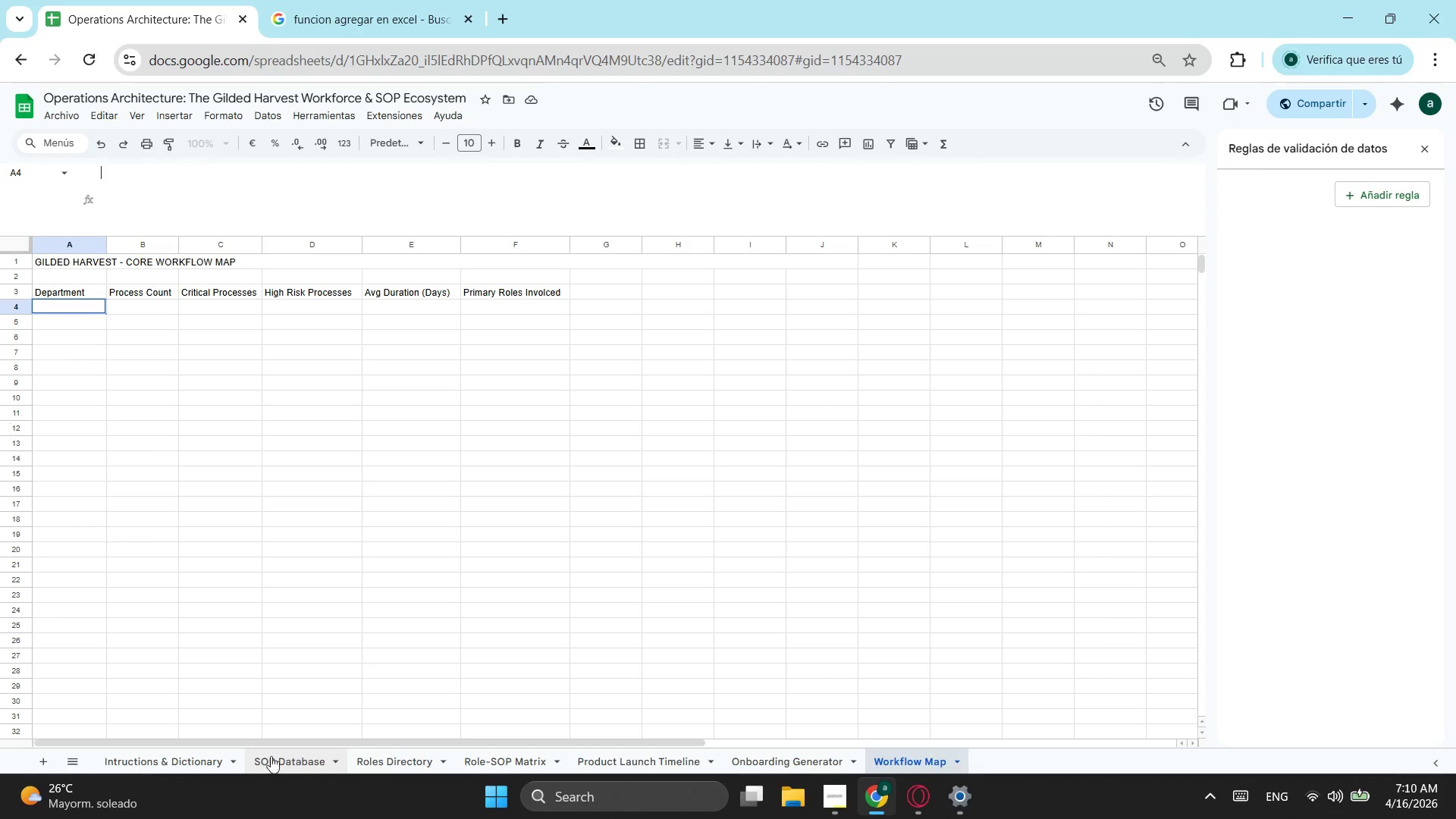 
left_click([400, 764])
 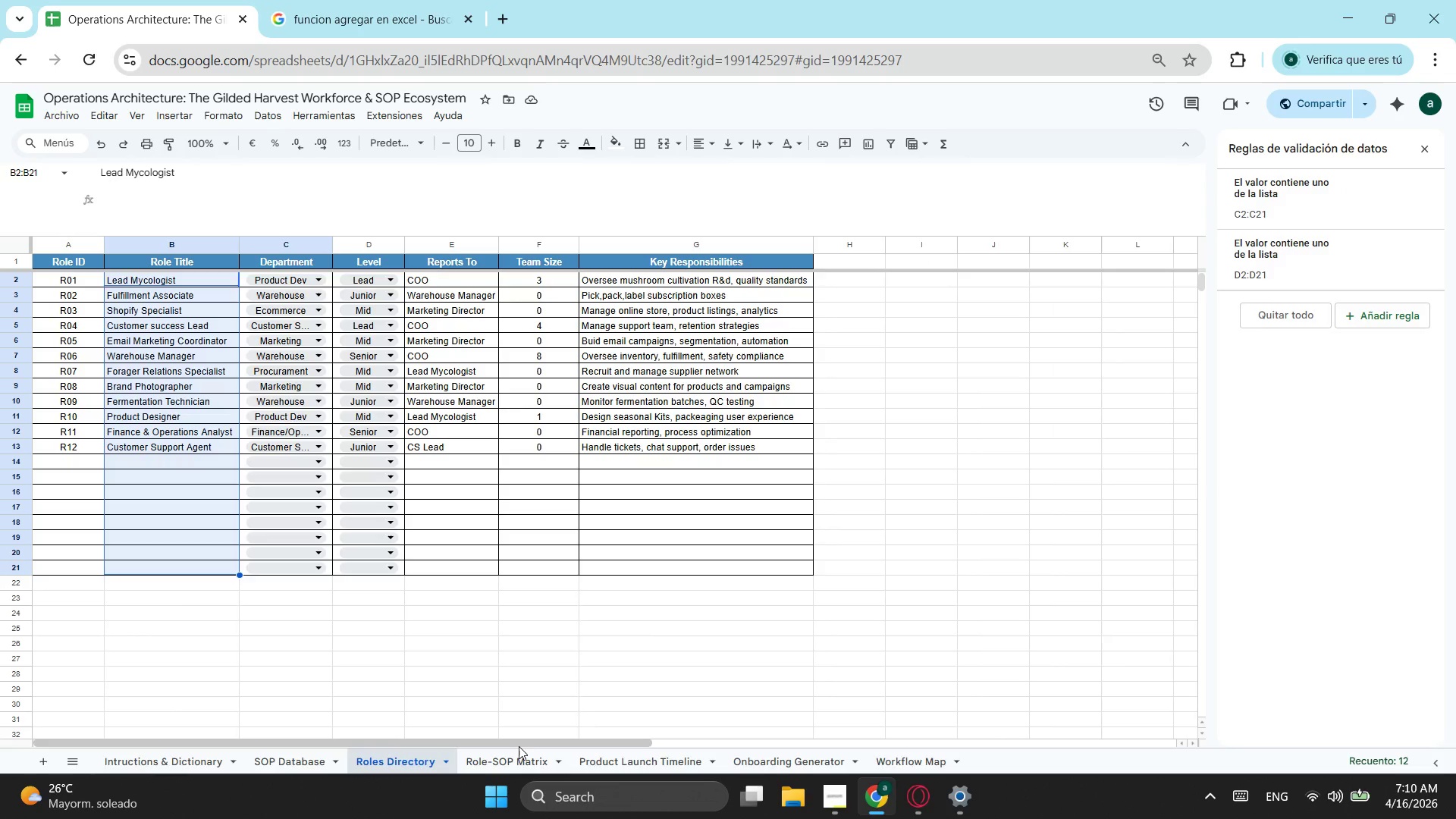 
left_click([502, 756])
 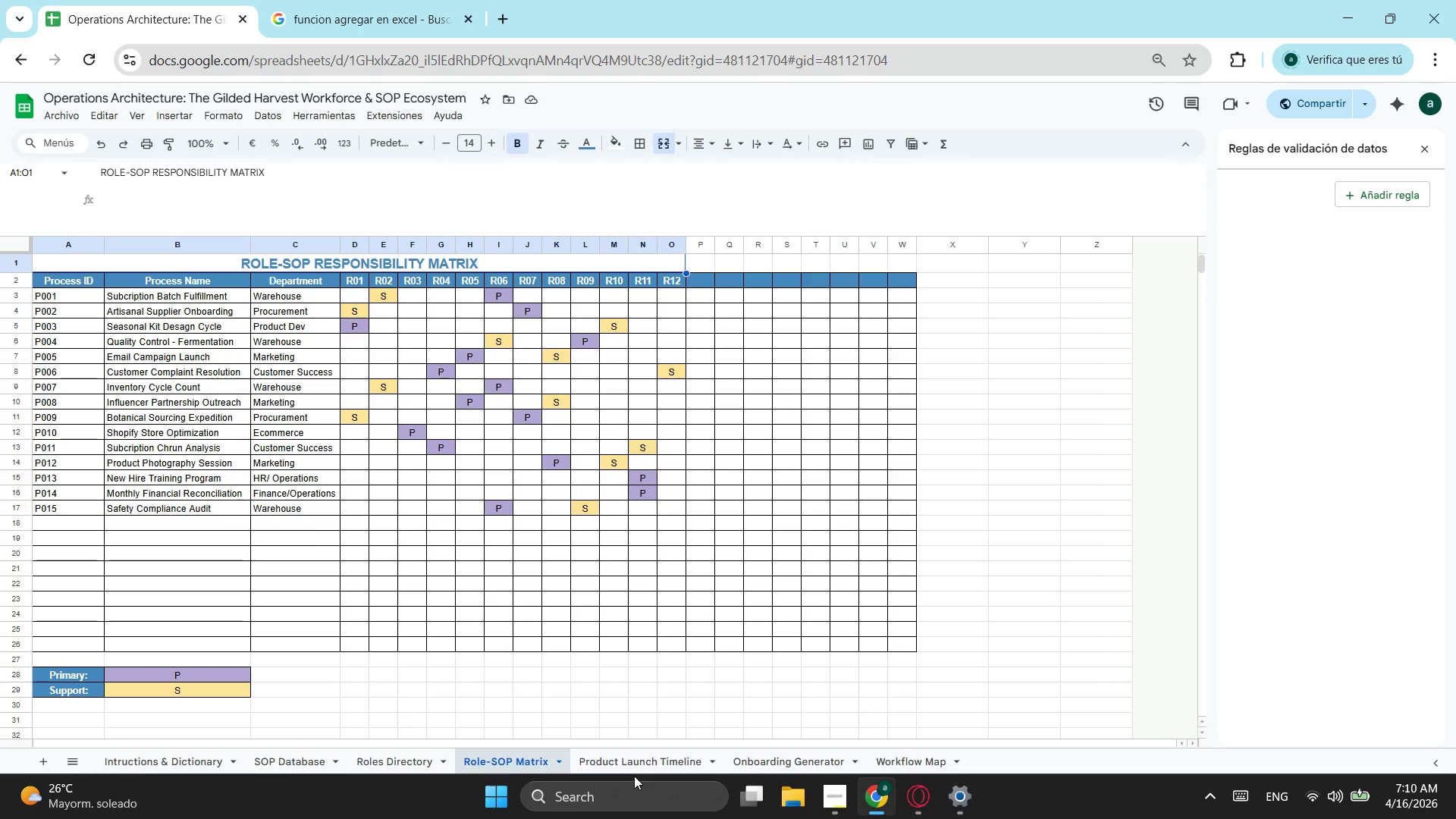 
left_click([638, 772])
 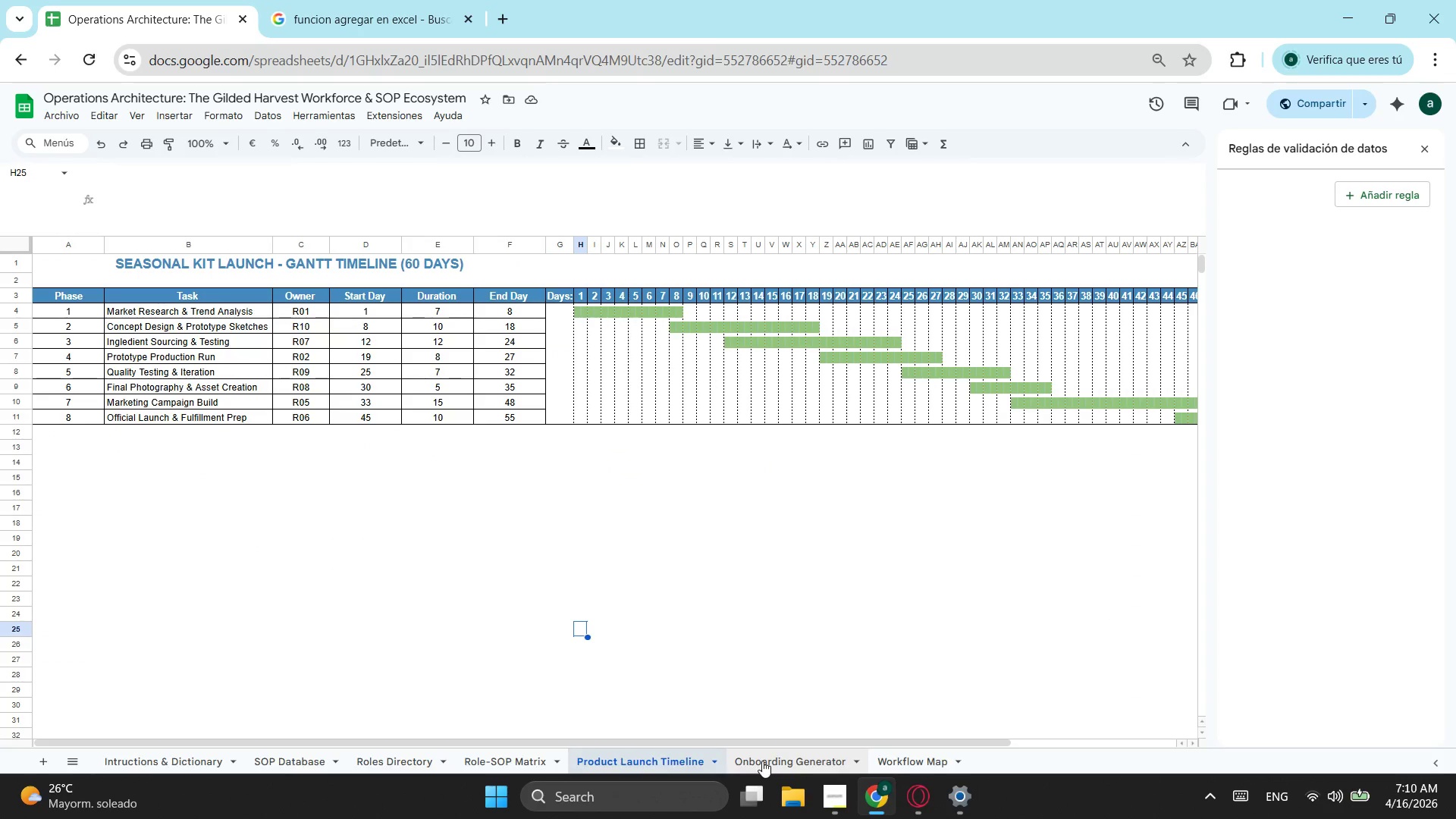 
left_click([762, 761])
 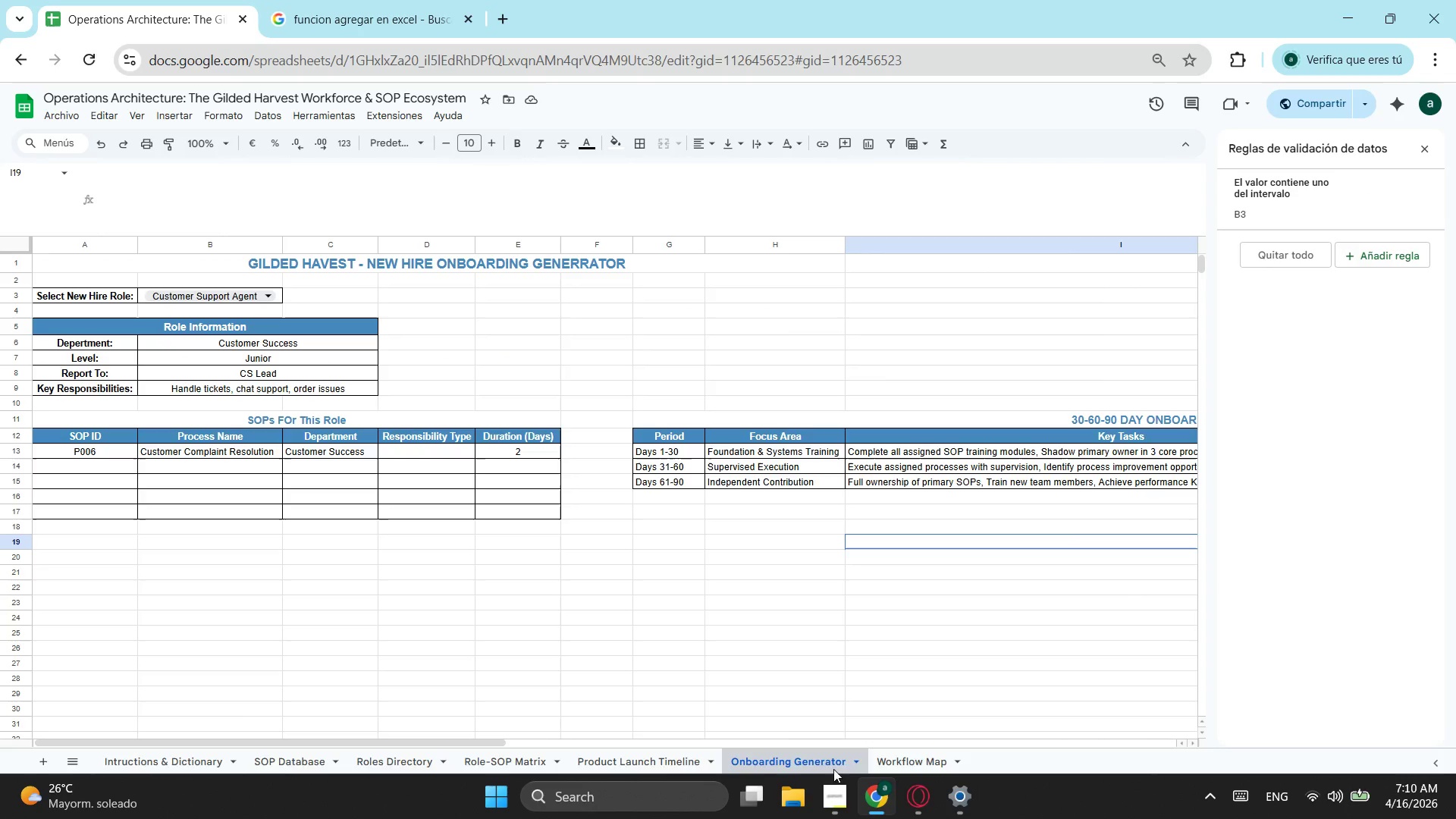 
left_click([614, 762])
 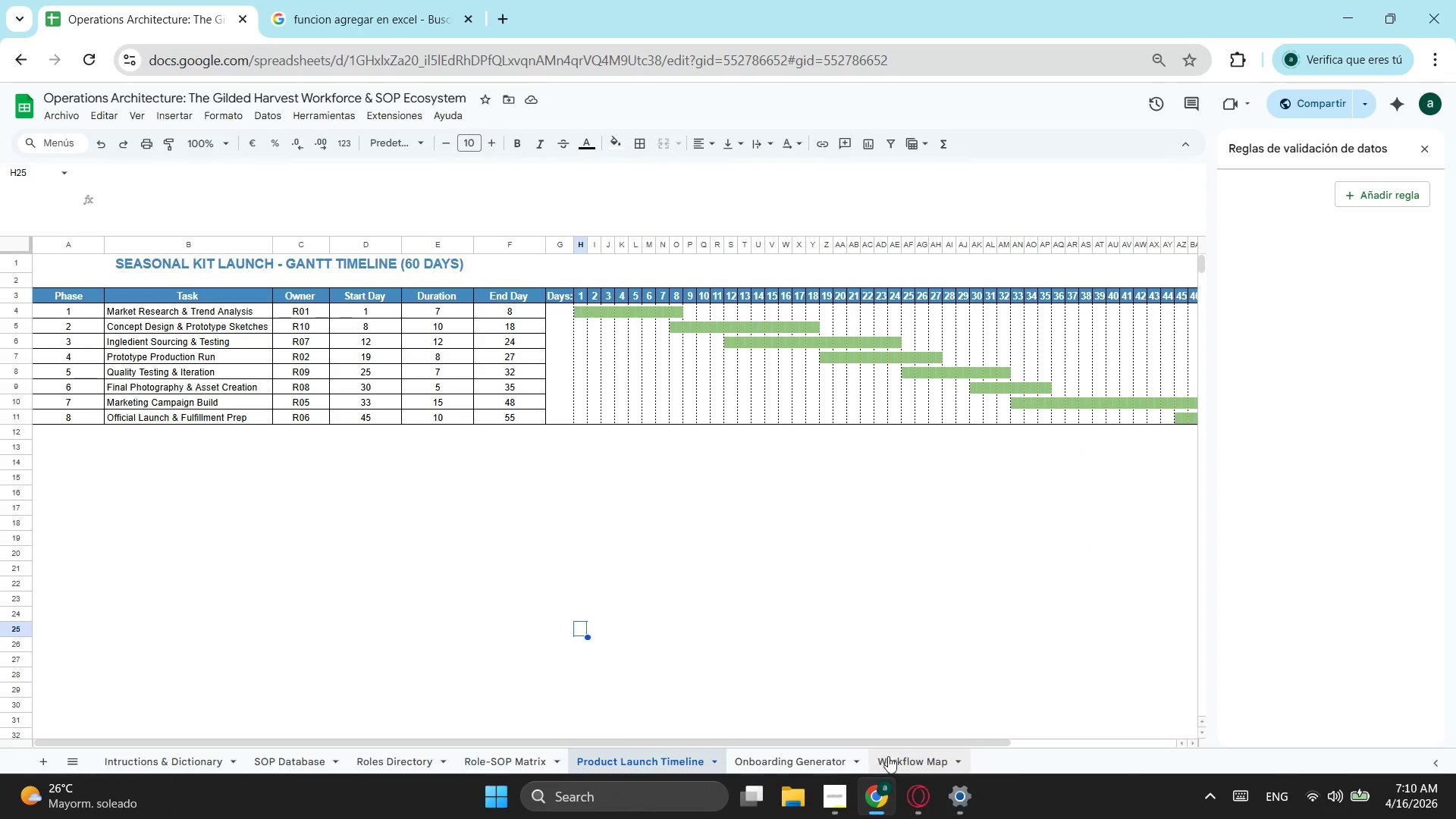 
left_click([918, 761])
 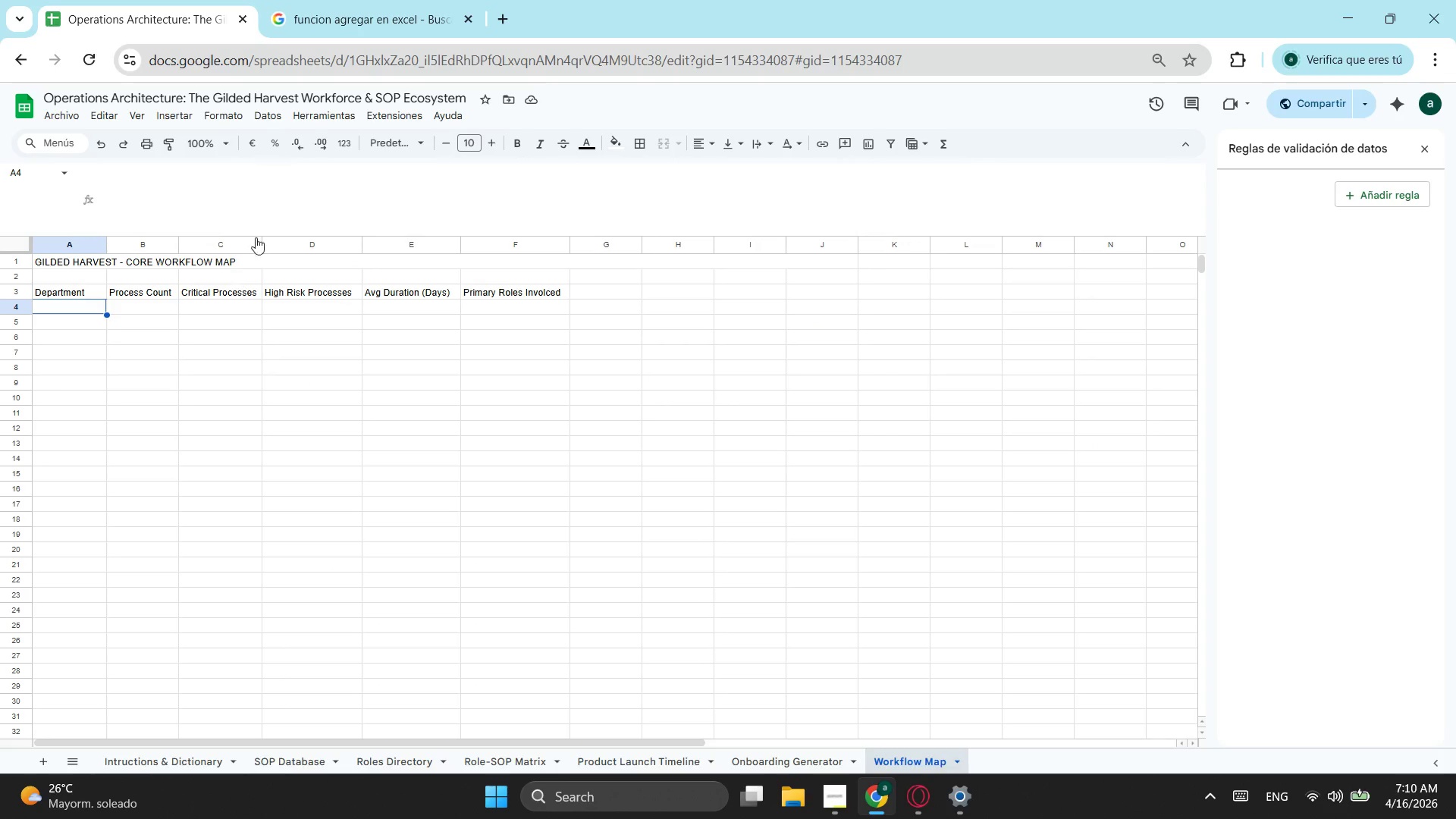 
left_click([356, 0])
 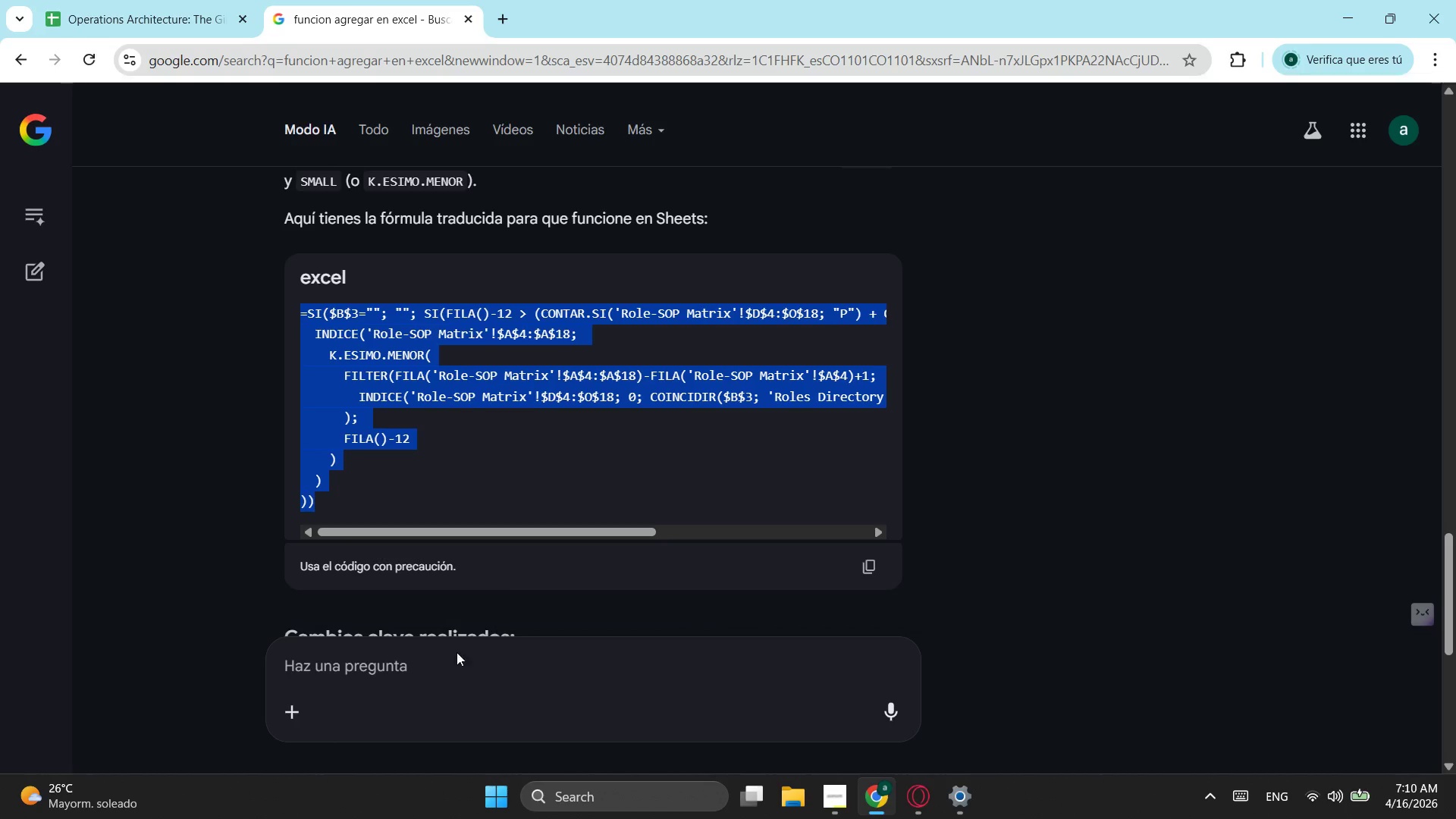 
left_click([417, 667])
 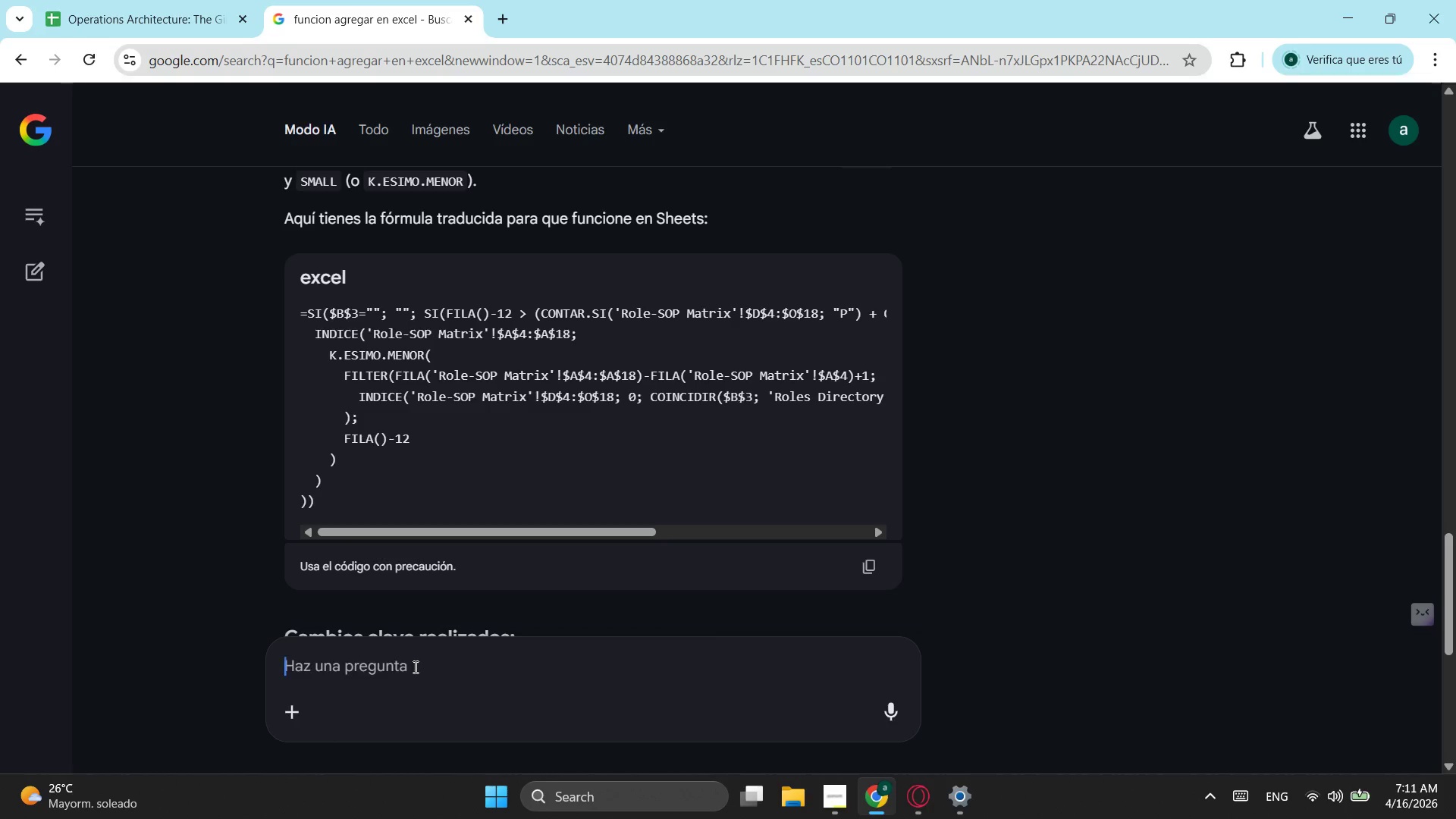 
type(contar sin repetq)
key(Backspace)
type(tengo una lista y quiero colocar todos una sola vez)
 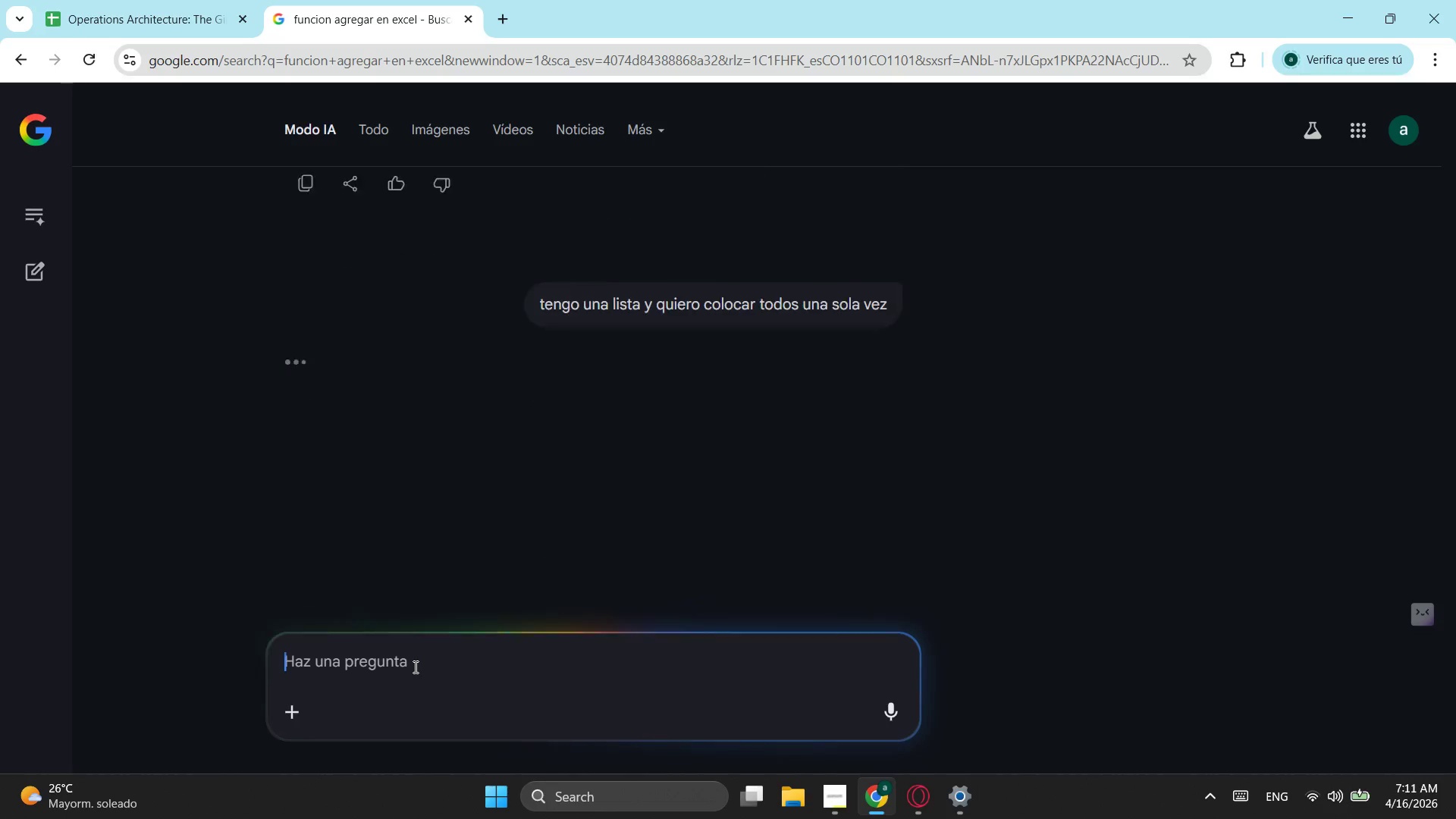 
key(Enter)
 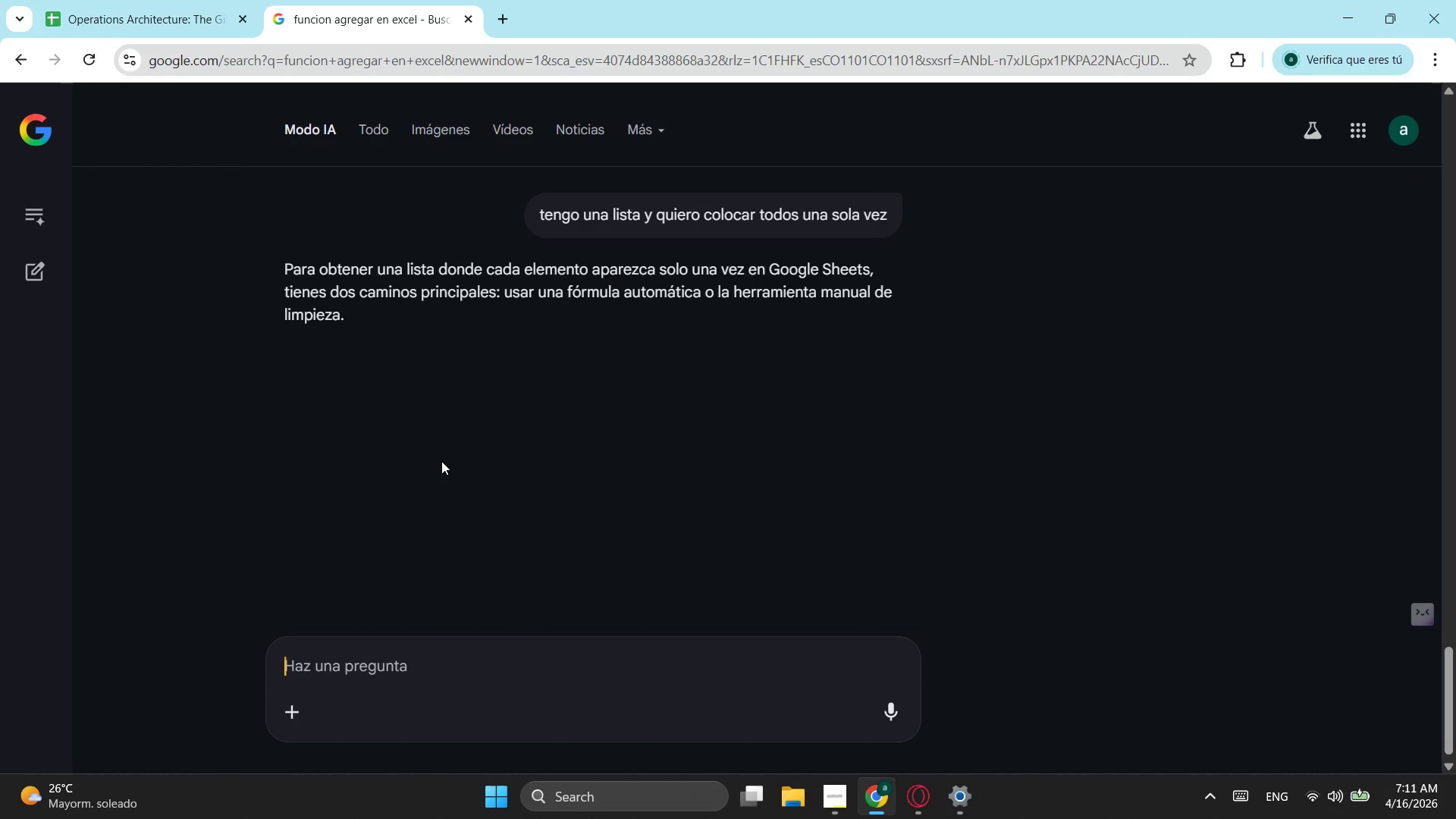 
scroll: coordinate [441, 461], scroll_direction: down, amount: 1.0
 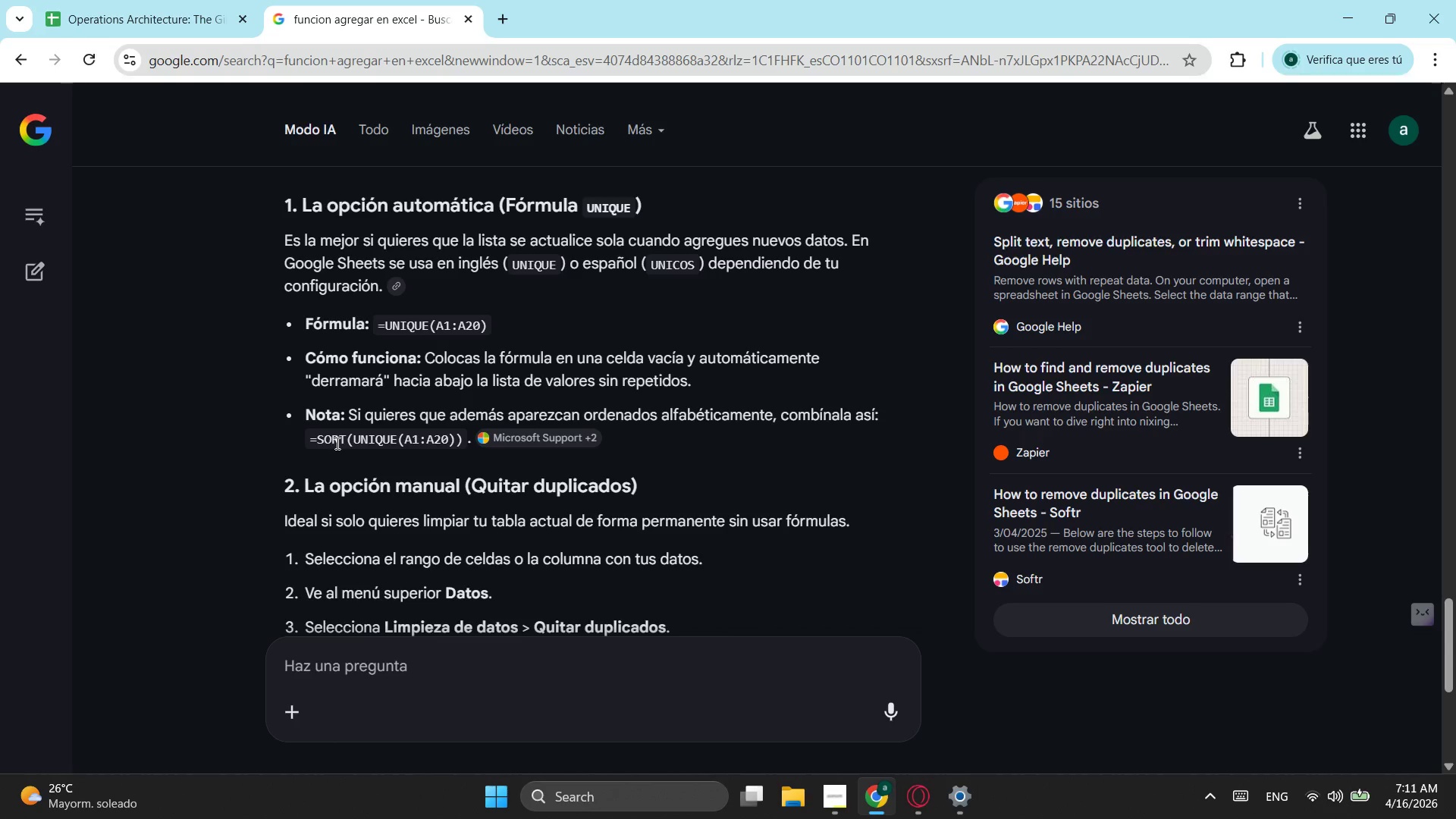 
left_click([307, 437])
 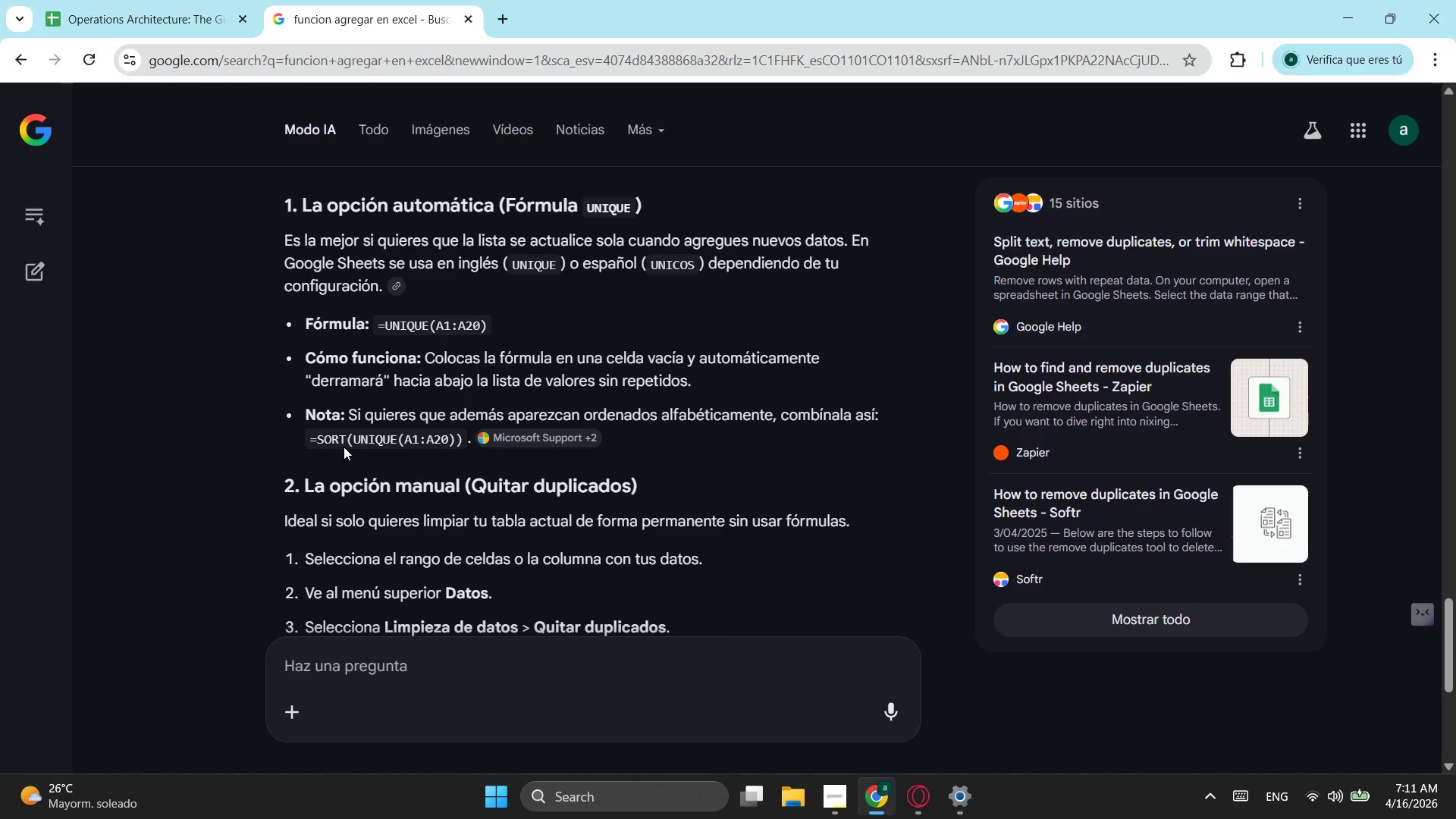 
scroll: coordinate [365, 284], scroll_direction: down, amount: 3.0
 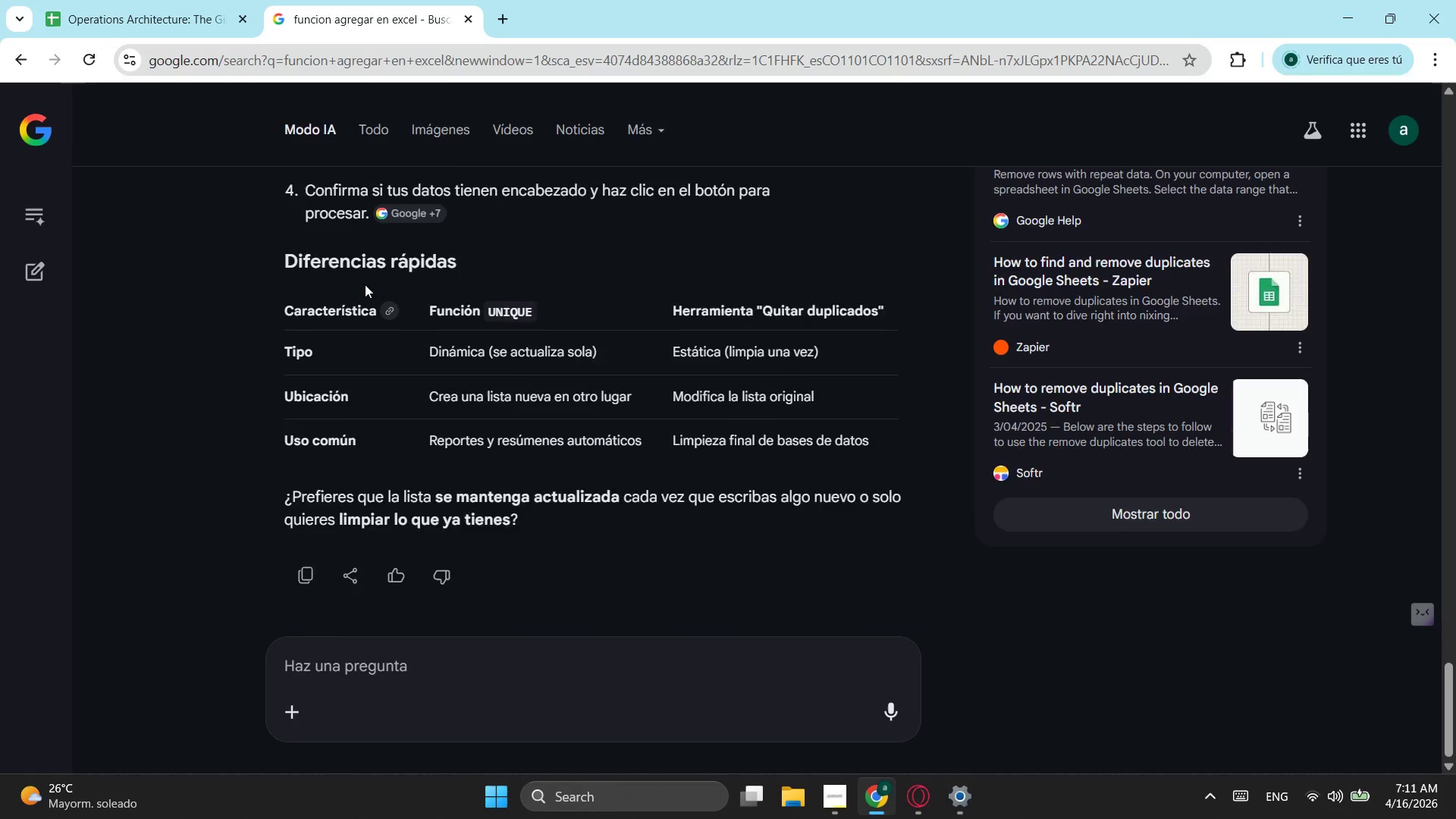 
scroll: coordinate [385, 413], scroll_direction: up, amount: 2.0
 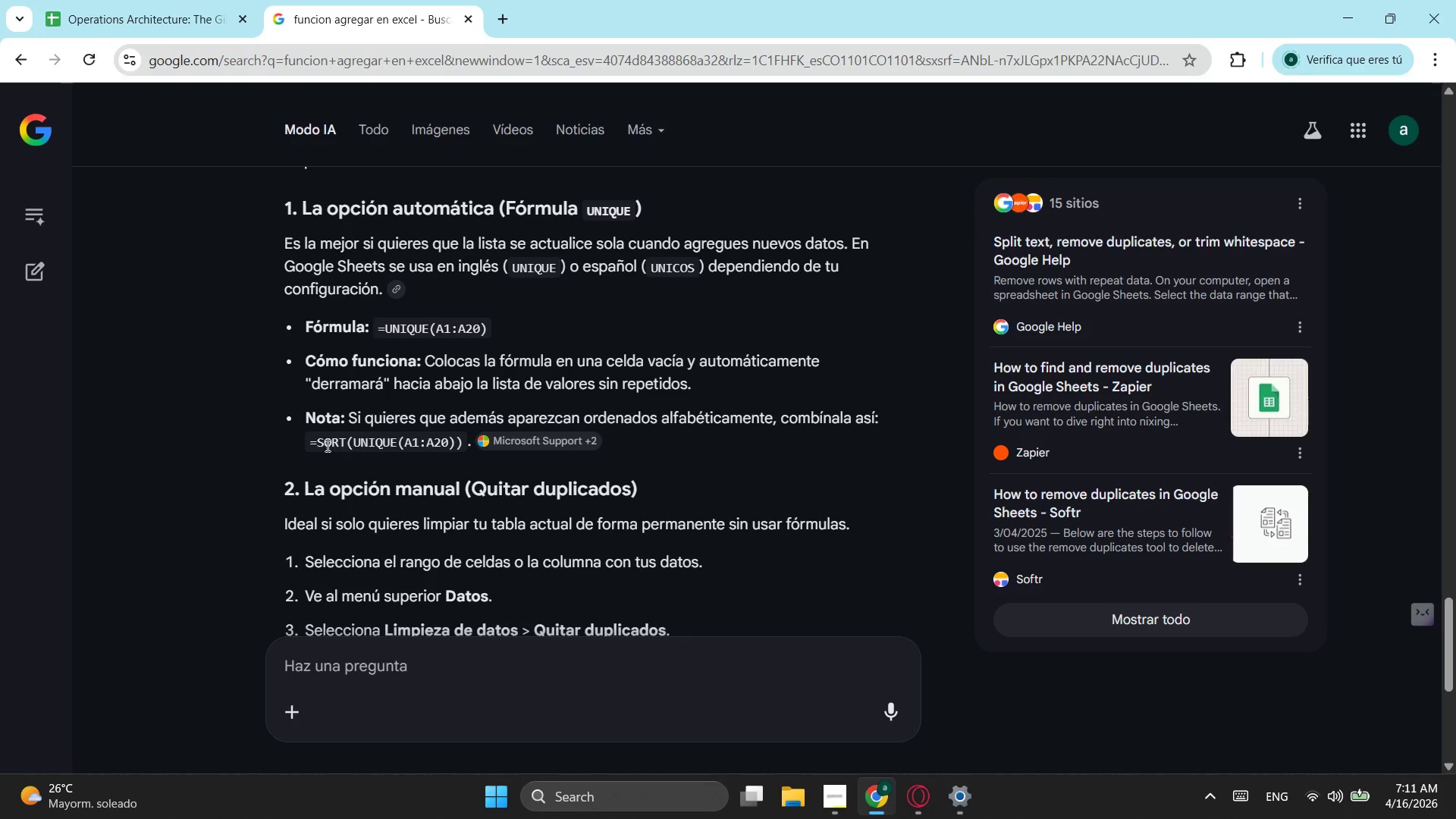 
left_click_drag(start_coordinate=[312, 443], to_coordinate=[455, 441])
 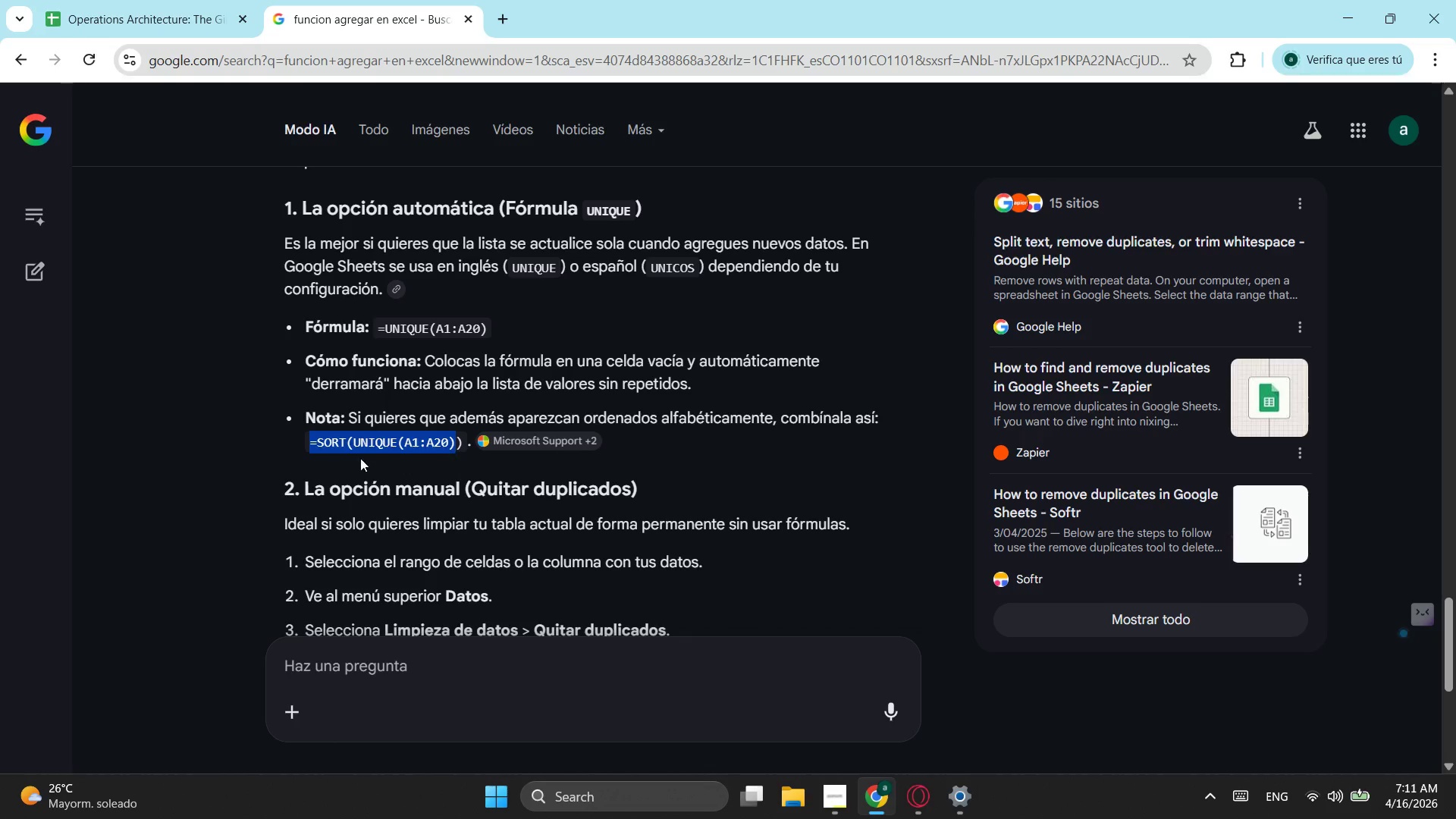 
left_click([353, 454])
 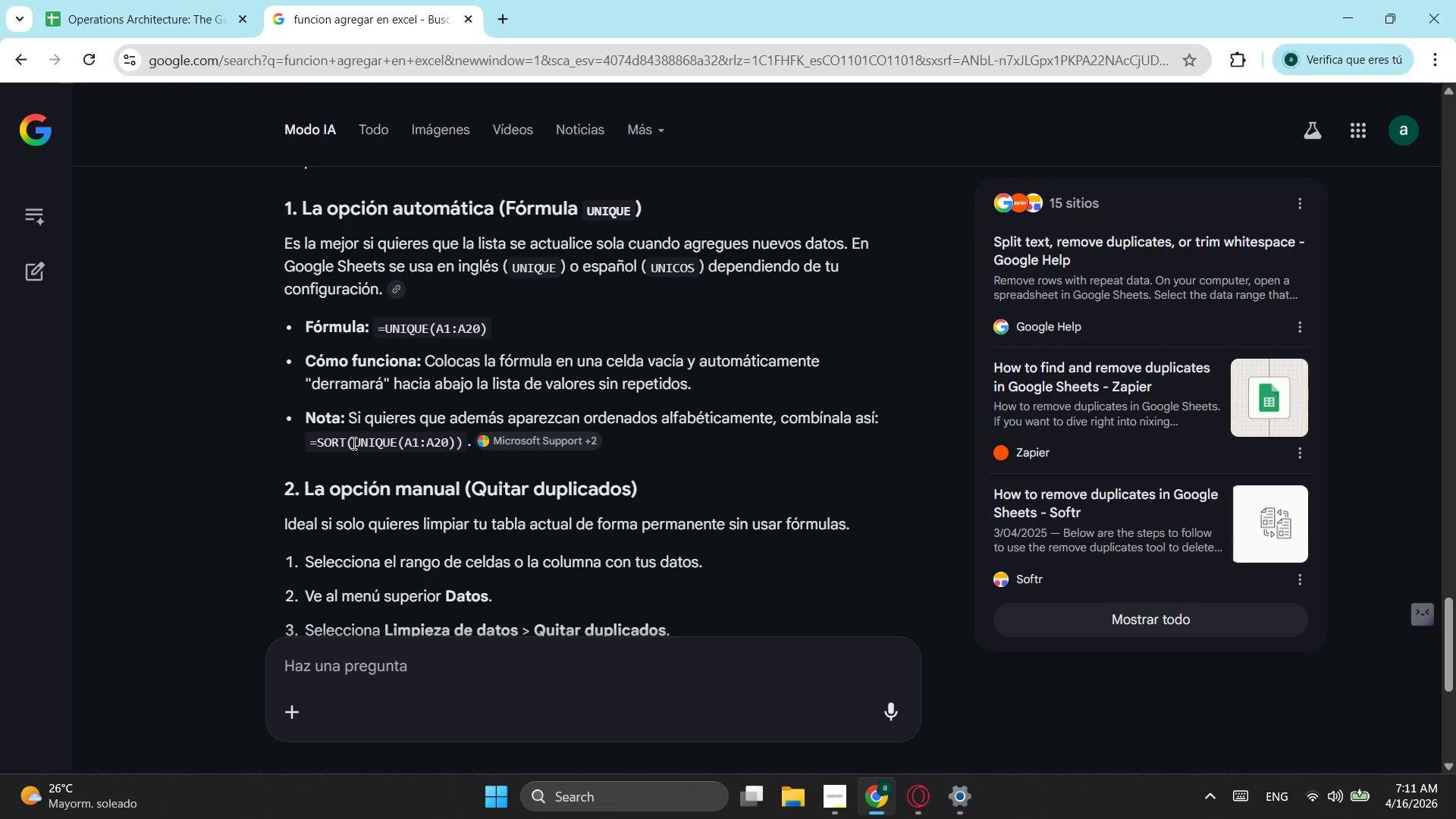 
left_click_drag(start_coordinate=[353, 443], to_coordinate=[450, 446])
 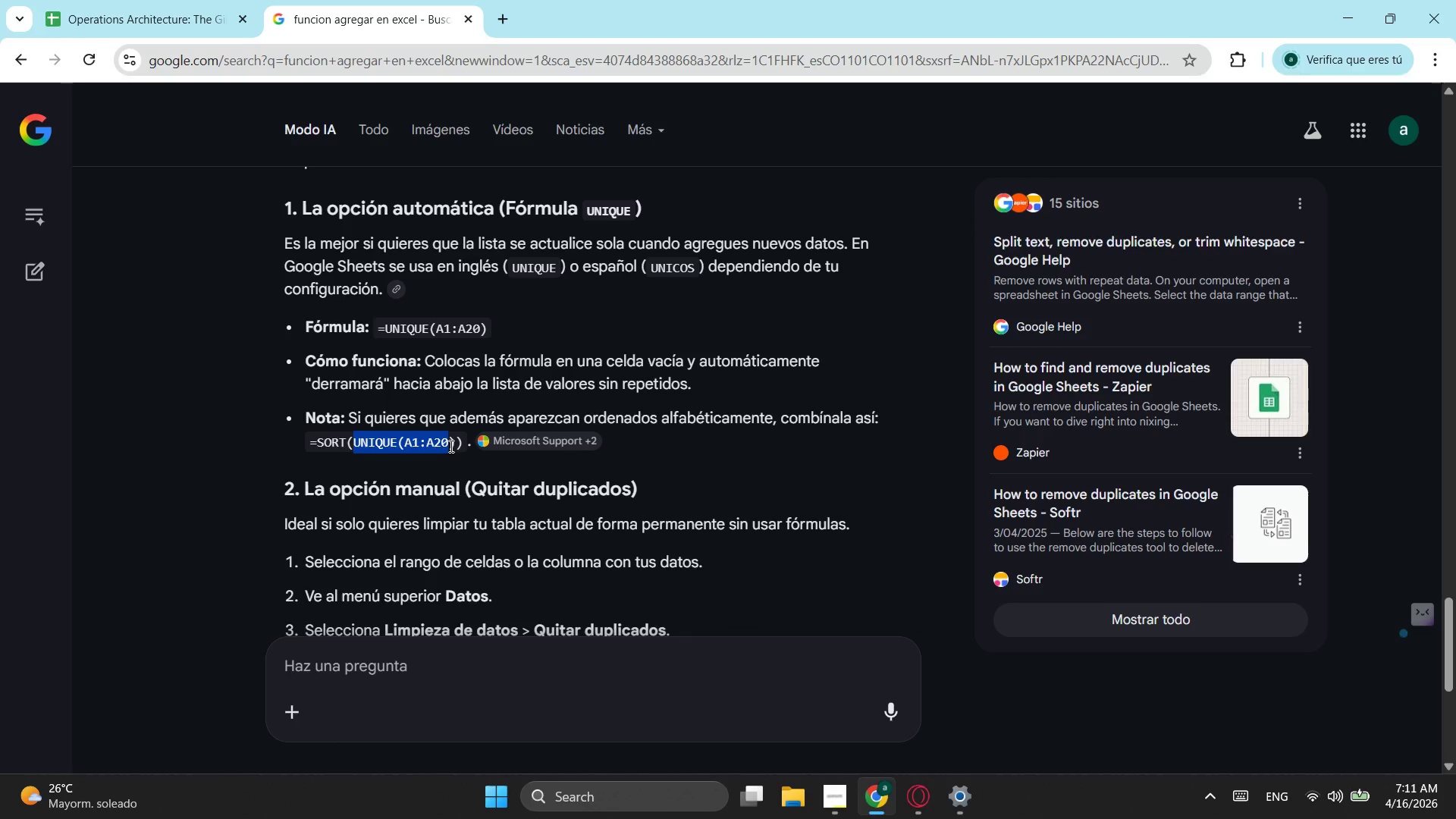 
key(Control+ControlLeft)
 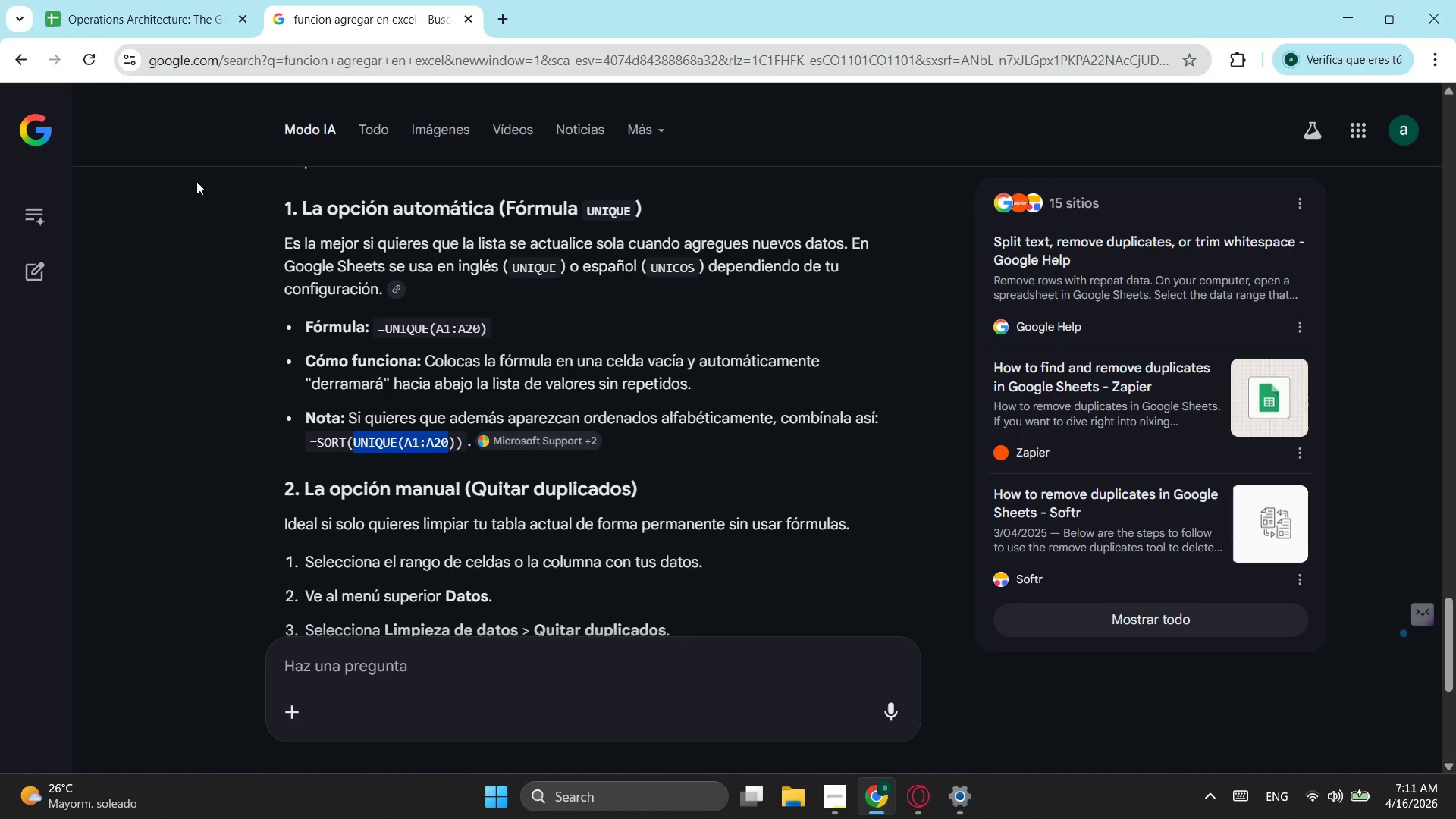 
left_click([162, 2])
 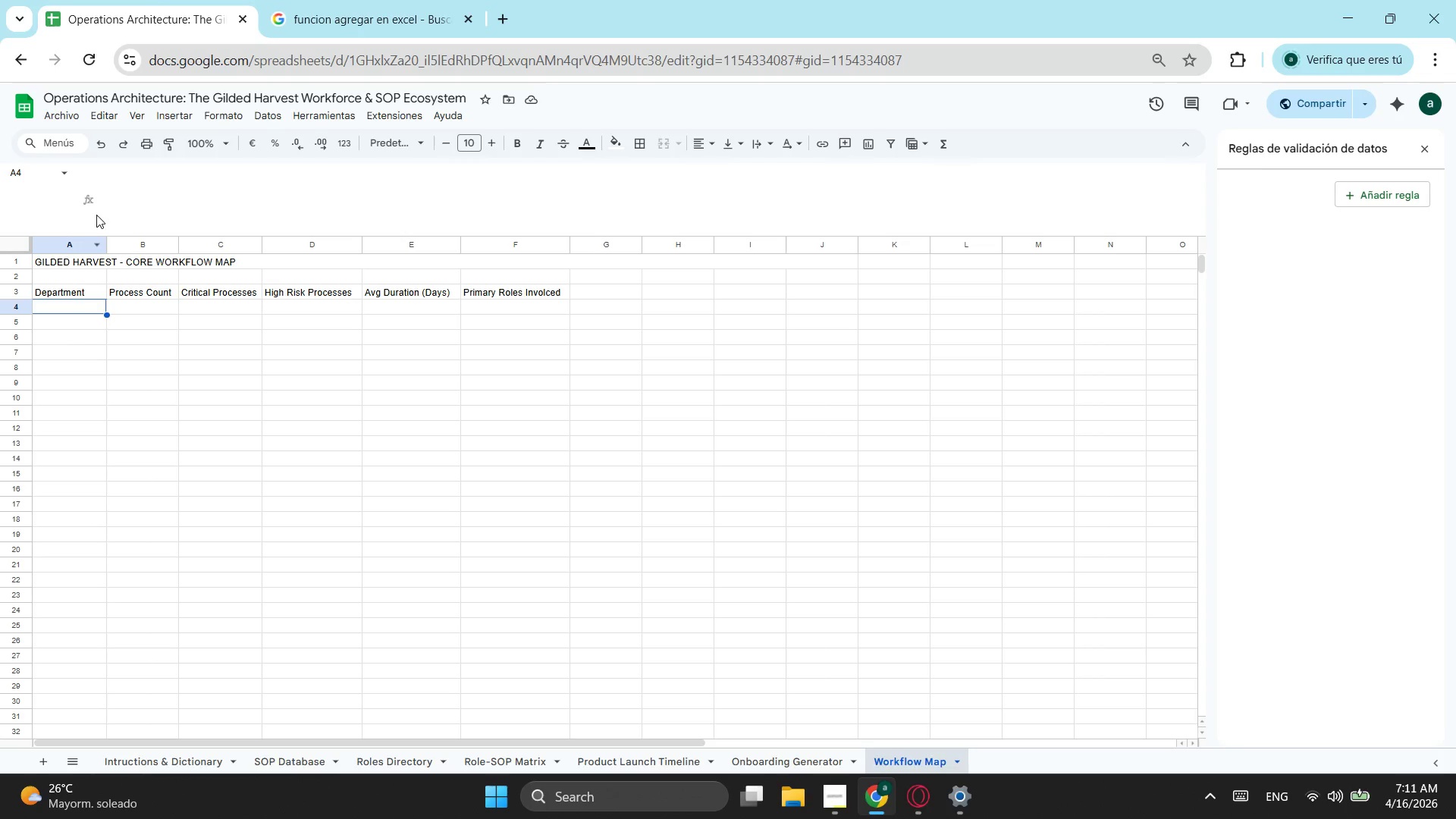 
left_click([121, 215])
 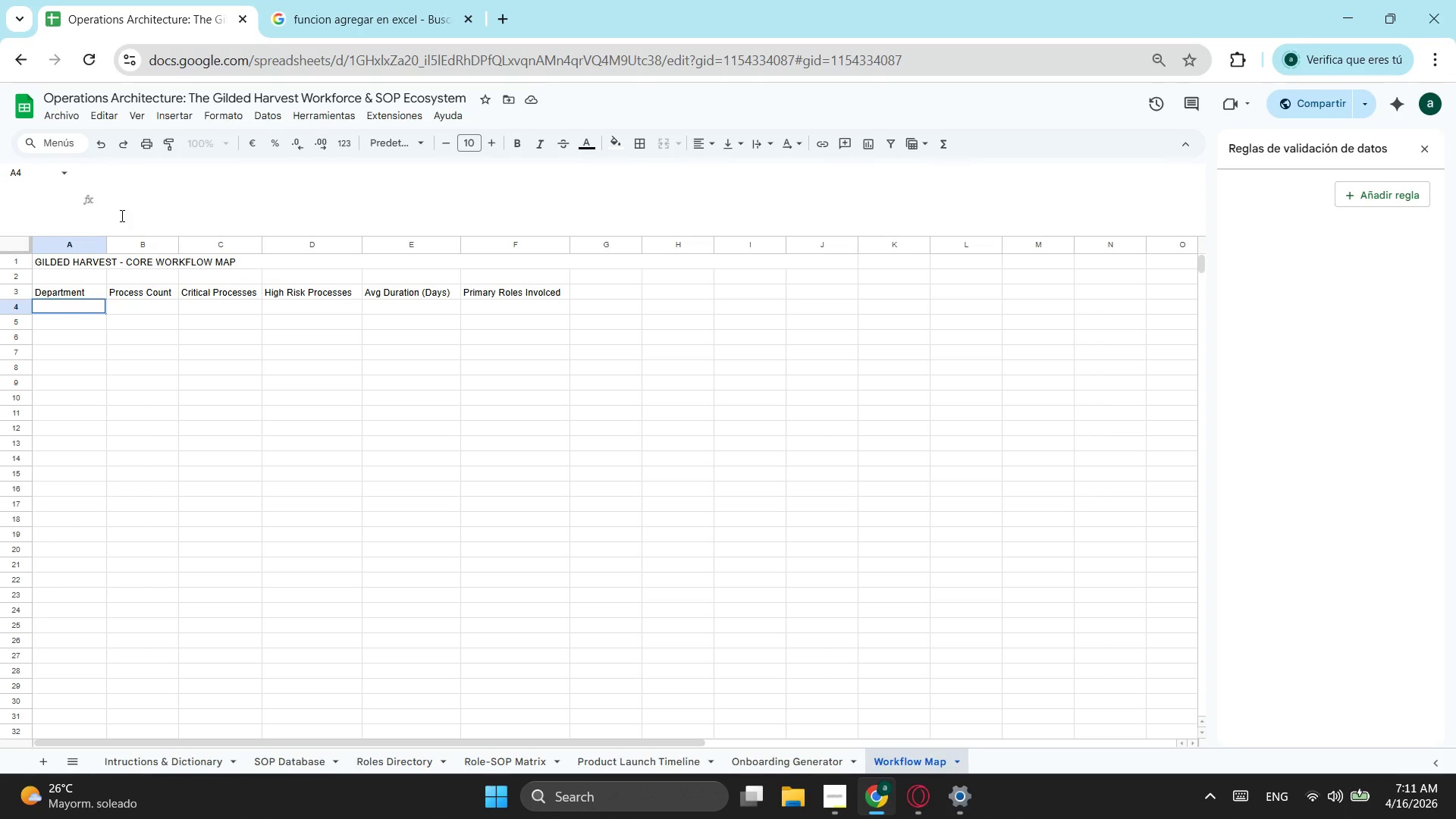 
type(Orde)
key(Backspace)
key(Backspace)
key(Backspace)
key(Backspace)
key(Backspace)
type(=orde)
key(Backspace)
key(Backspace)
key(Backspace)
key(Backspace)
type(so)
key(Tab)
type(un)
key(Tab)
 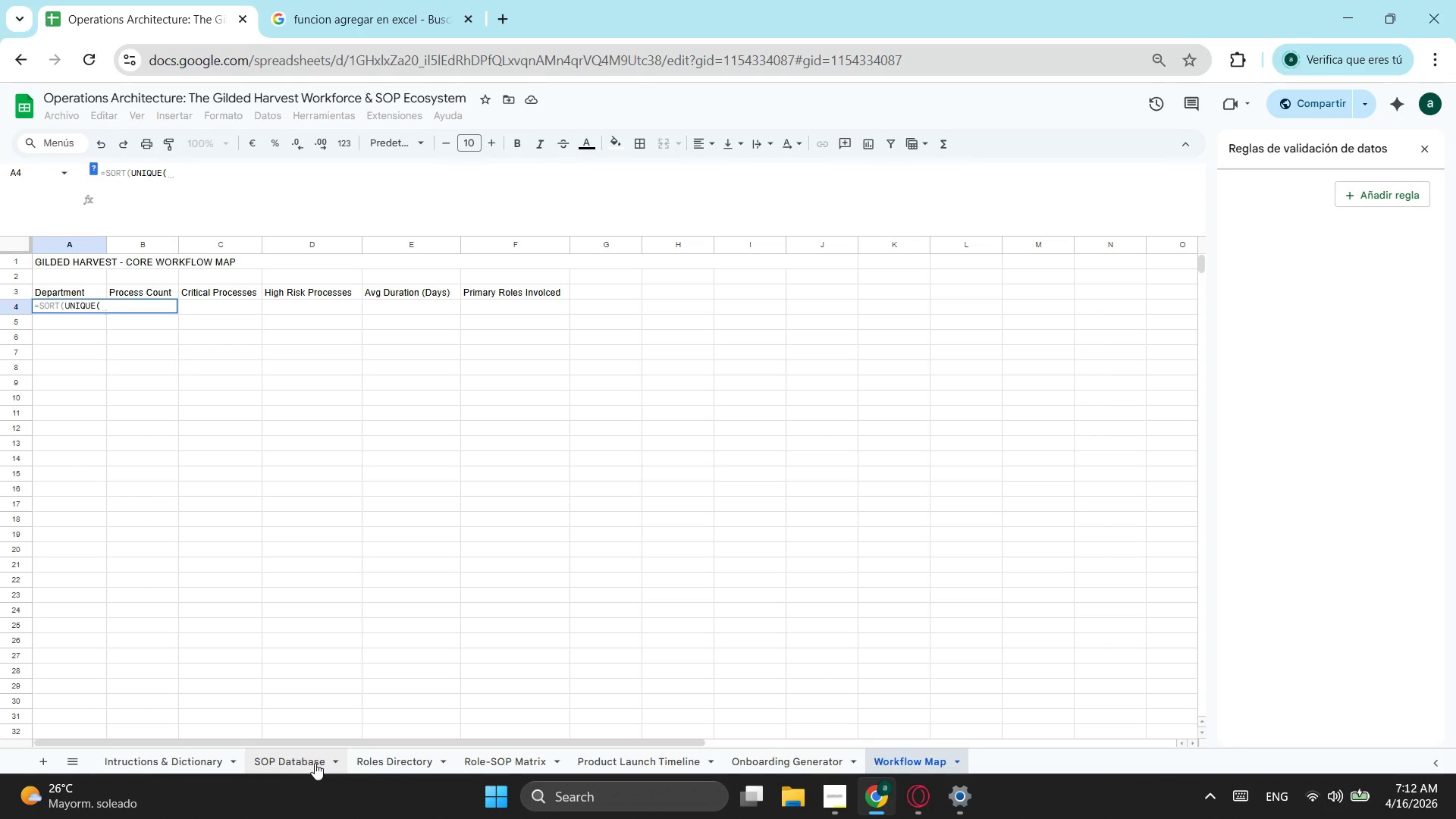 
left_click([355, 763])
 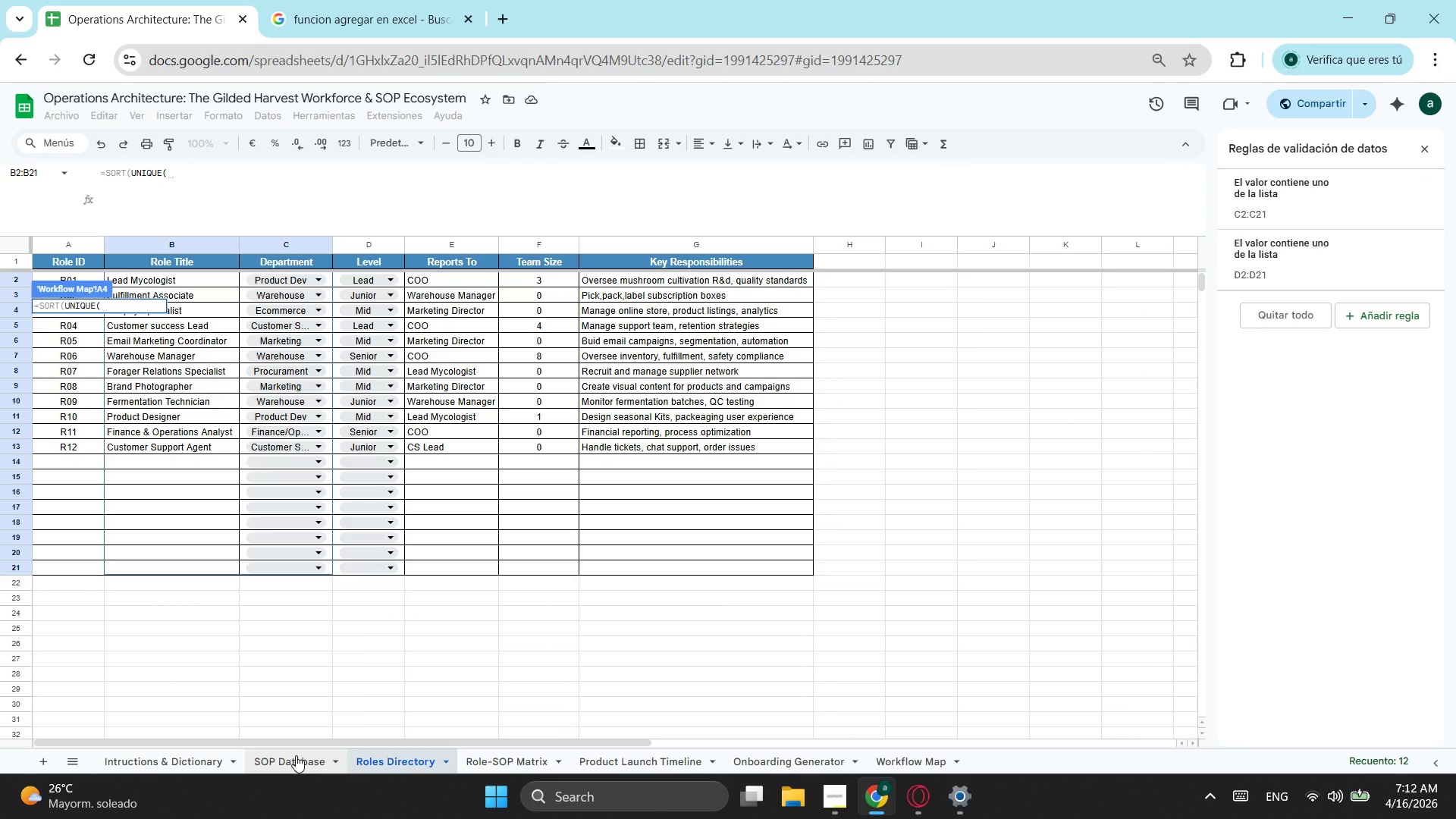 
left_click([296, 755])
 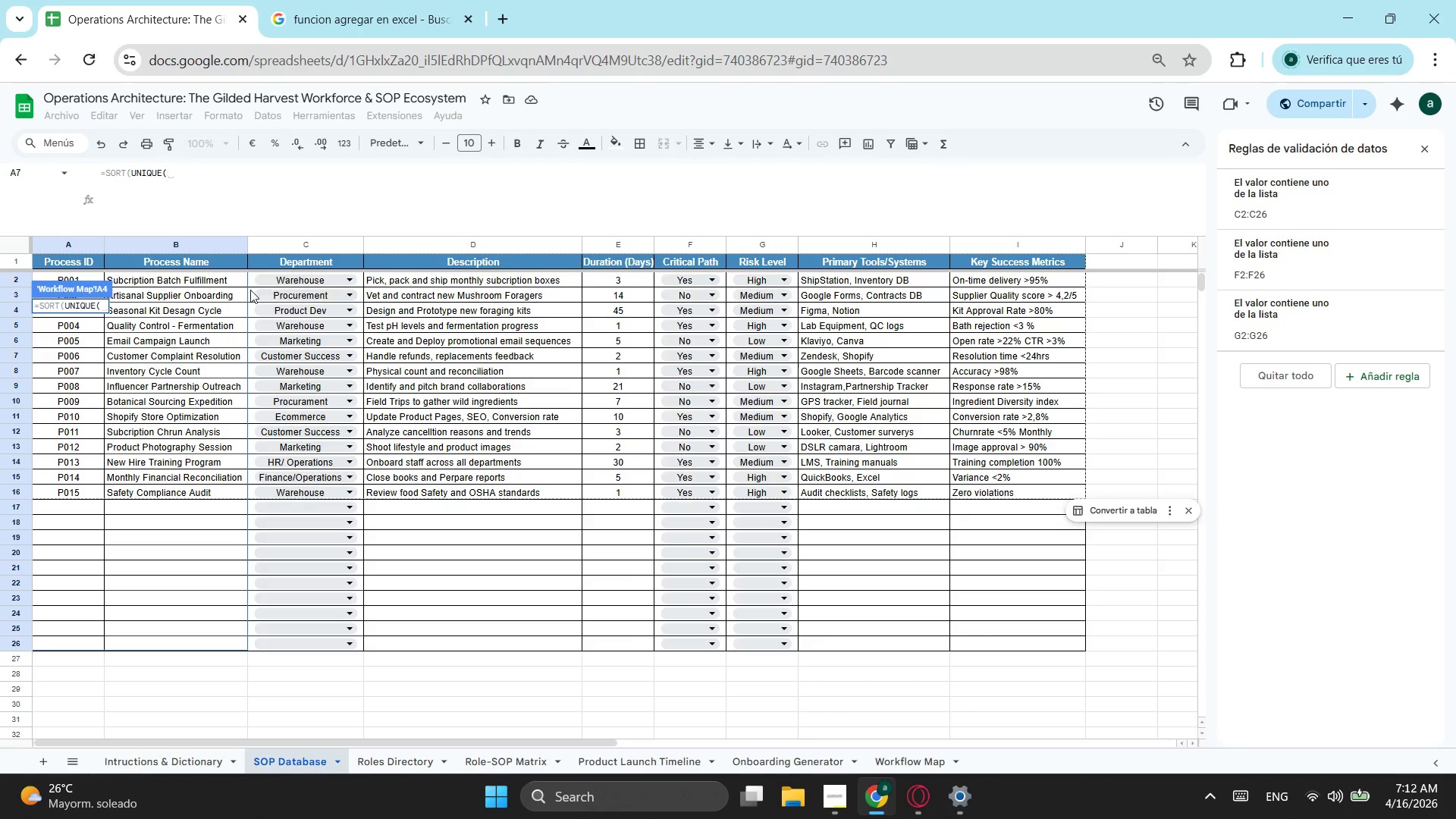 
left_click_drag(start_coordinate=[250, 284], to_coordinate=[274, 645])
 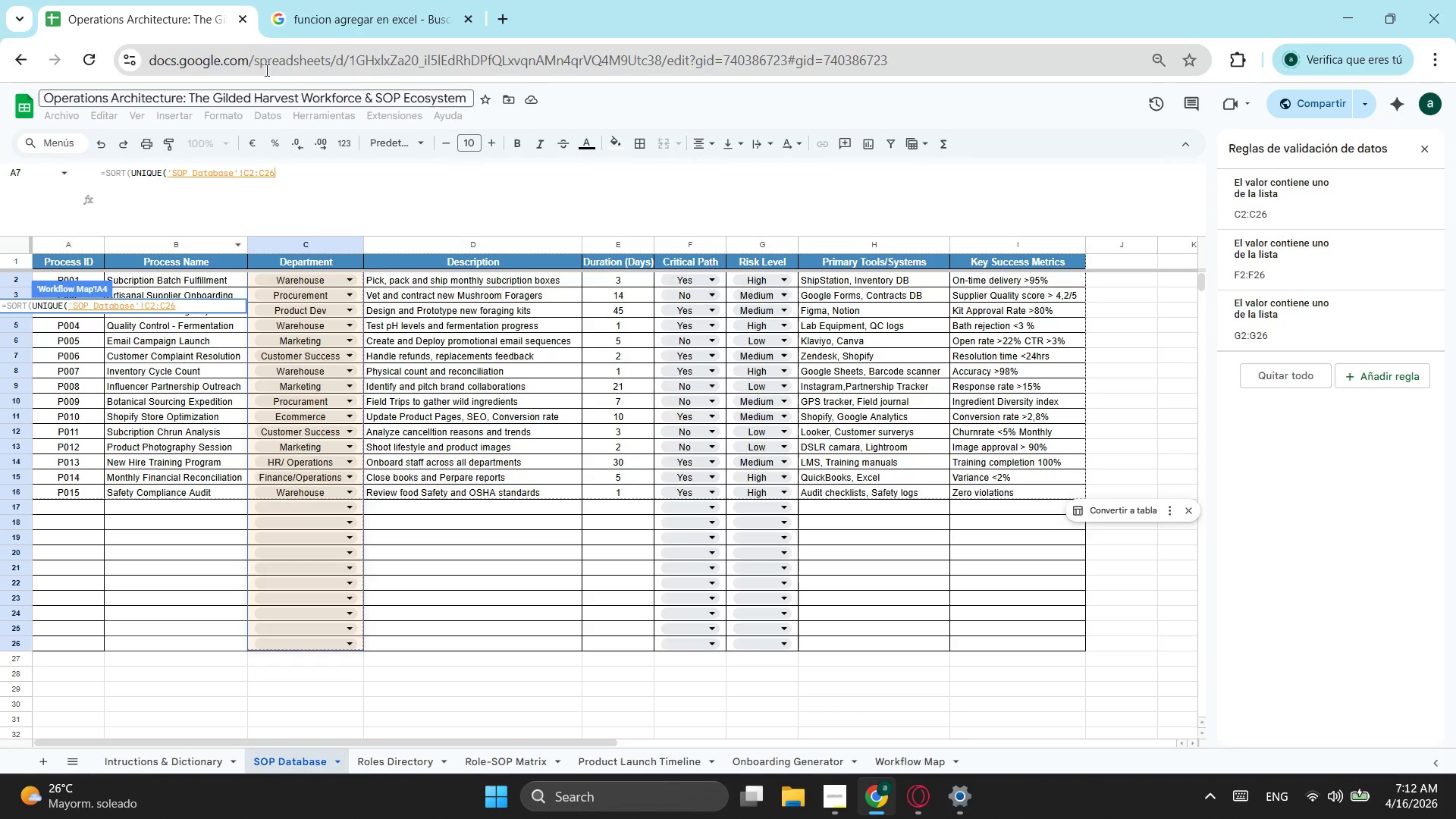 
left_click([341, 0])
 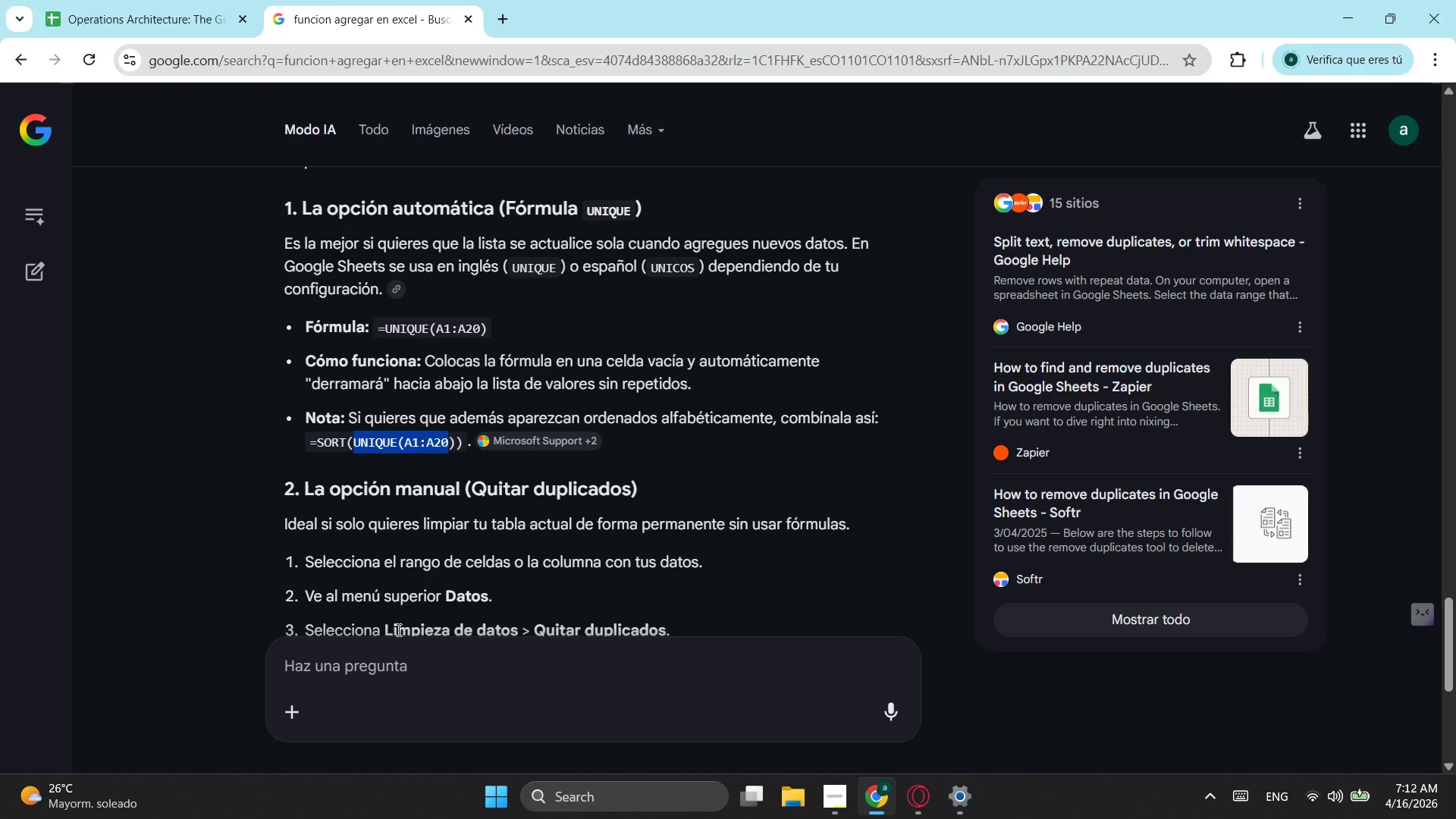 
left_click([373, 672])
 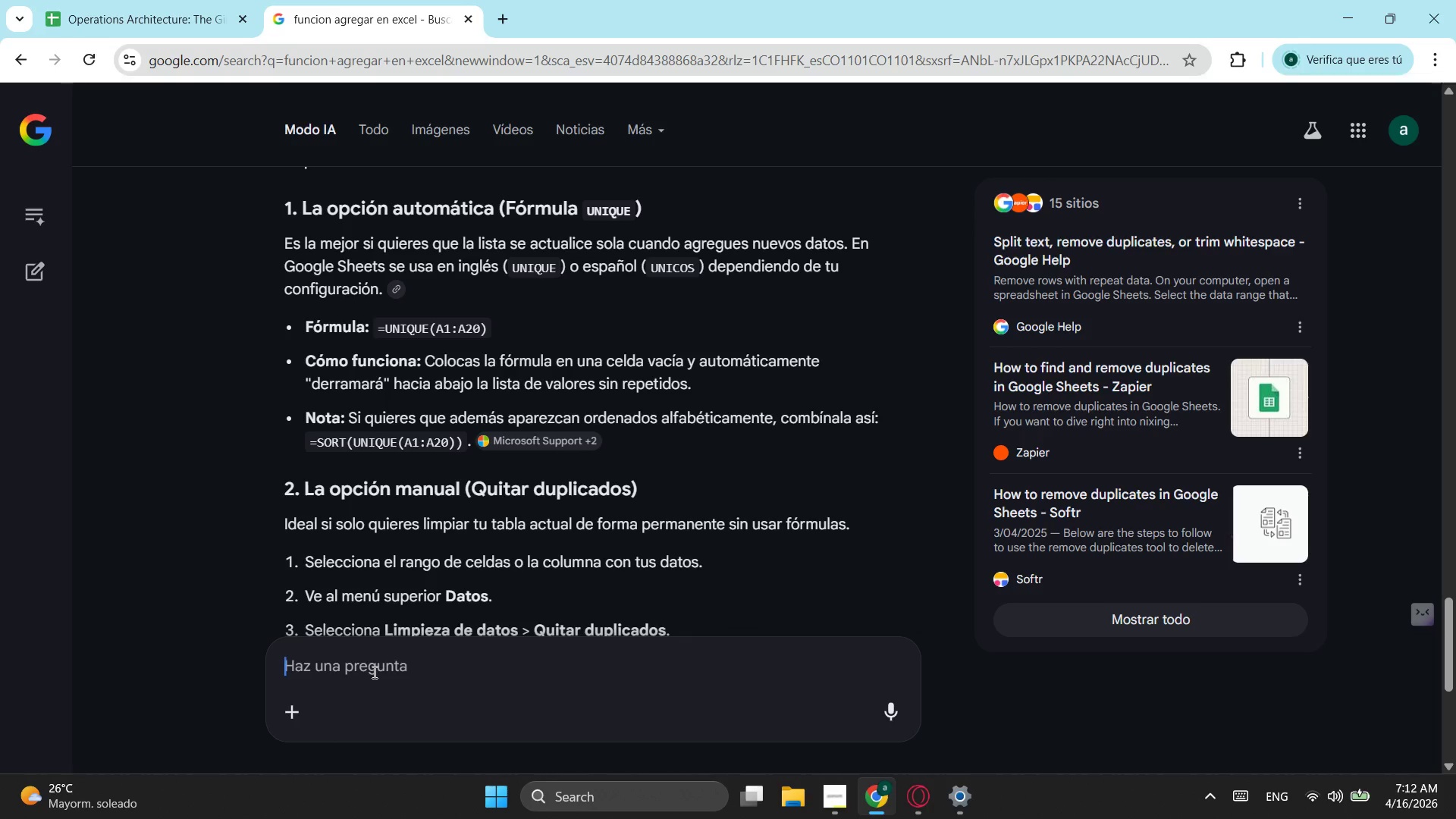 
type(y si quiero dos intervalos:)
 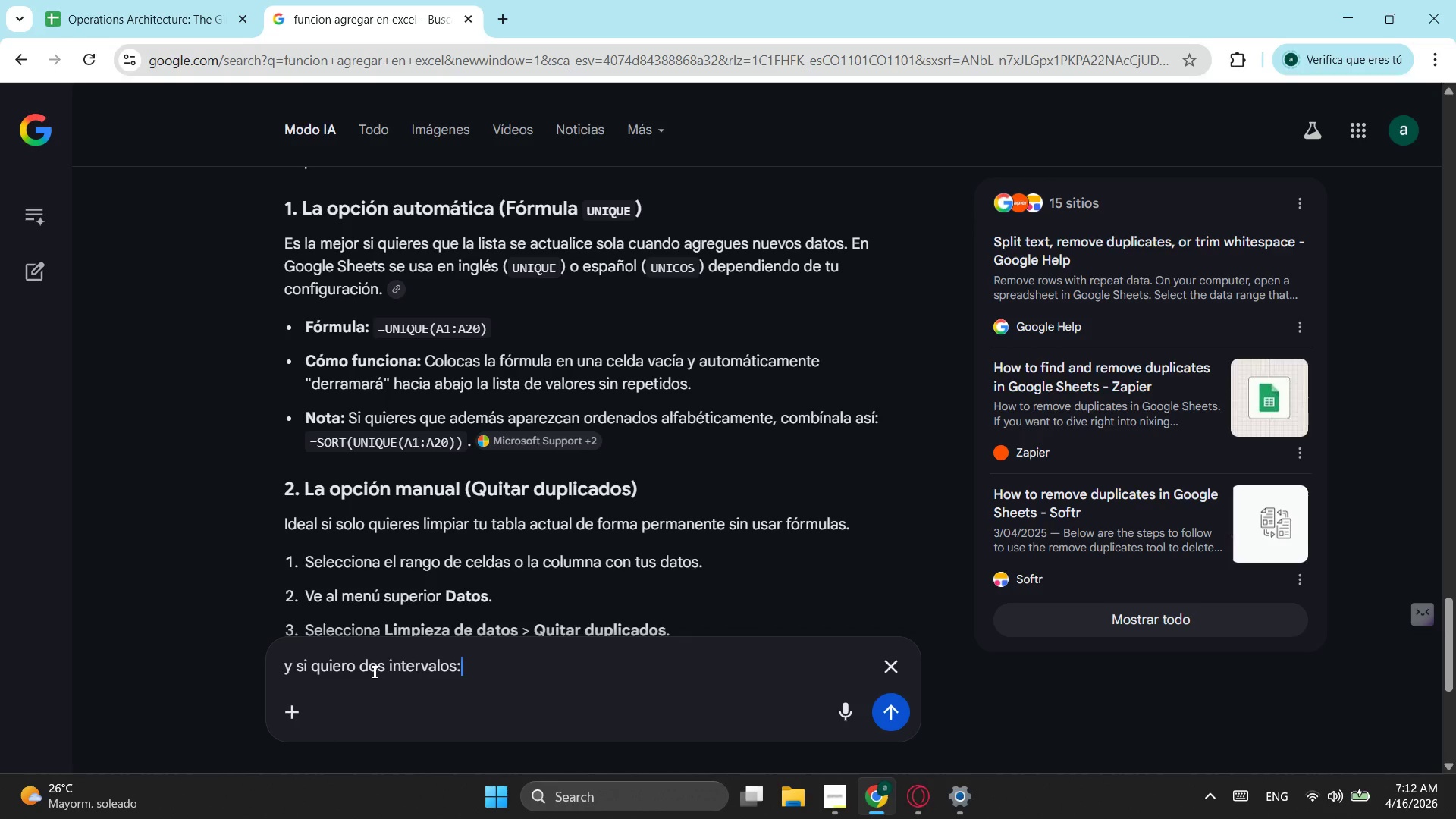 
 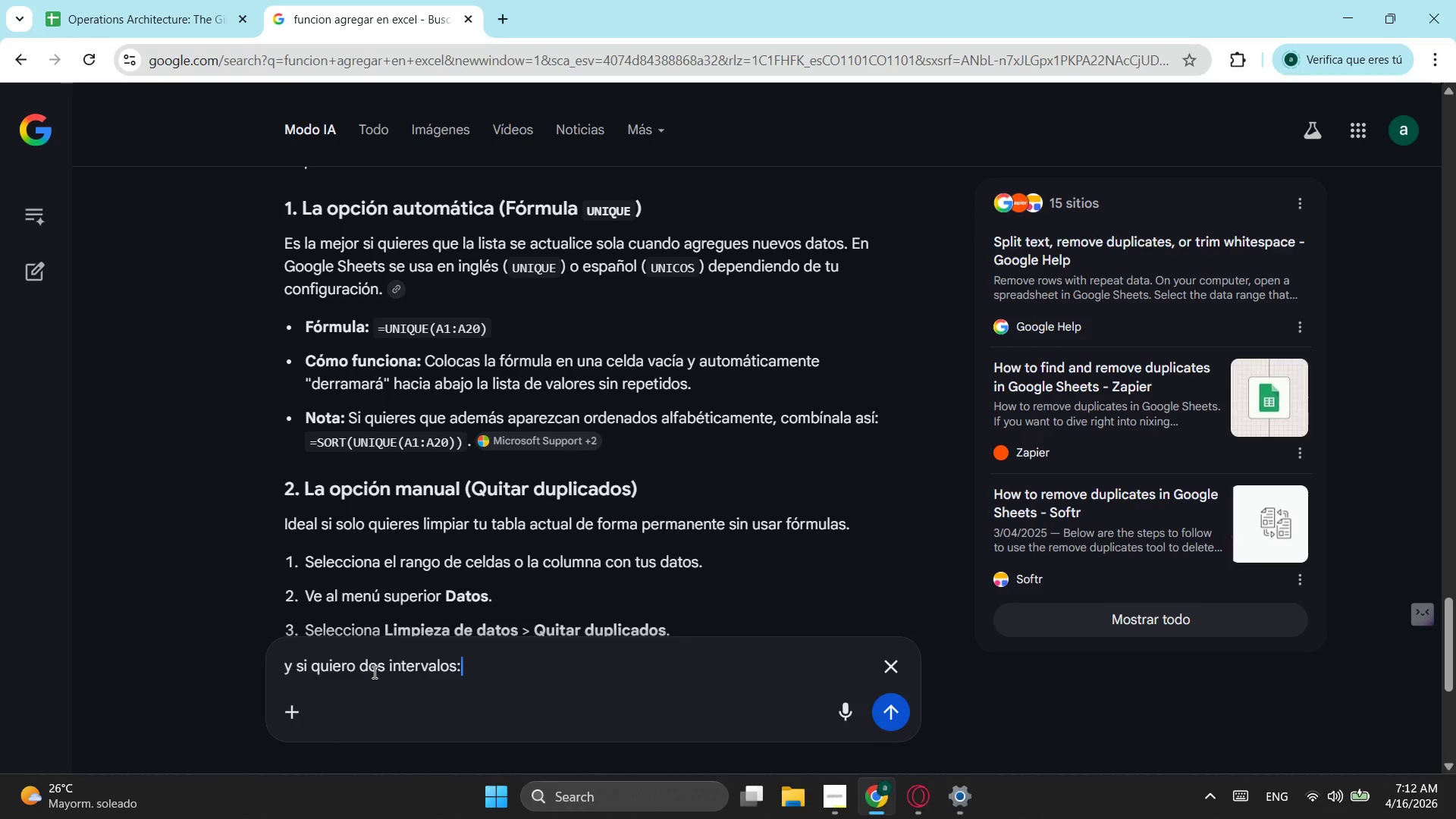 
key(Enter)
 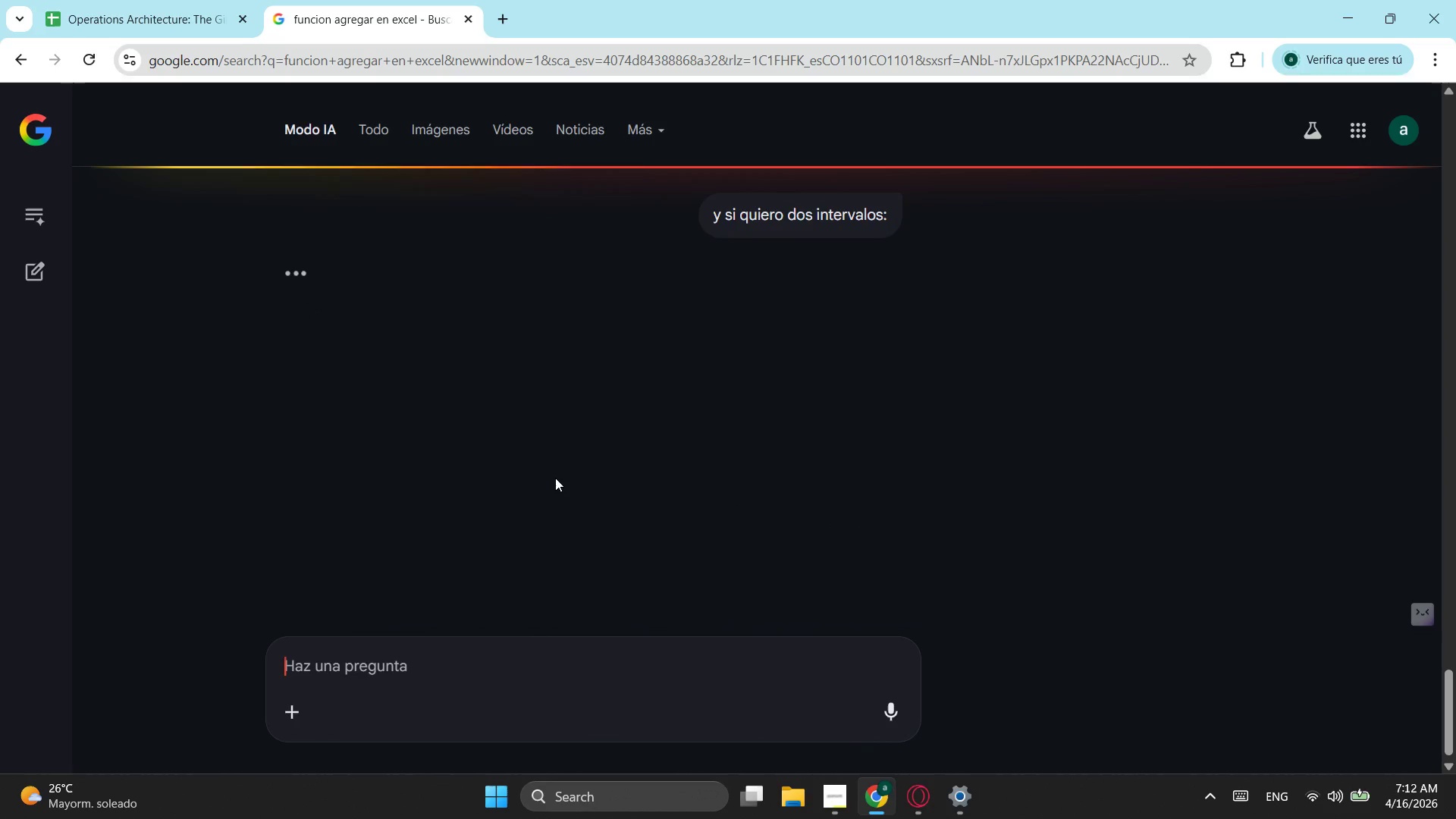 
mouse_move([251, 275])
 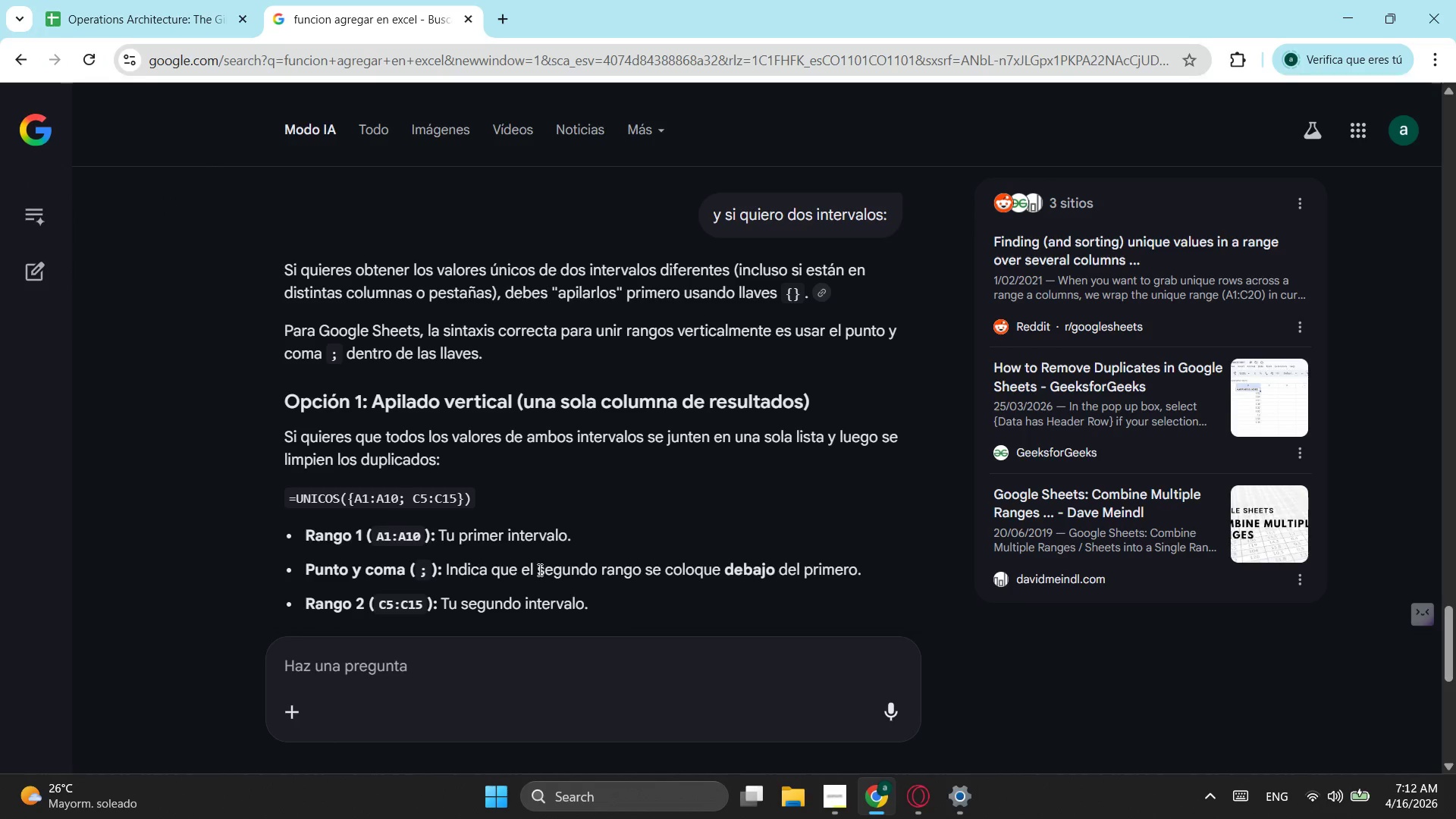 
key(Alt+AltLeft)
 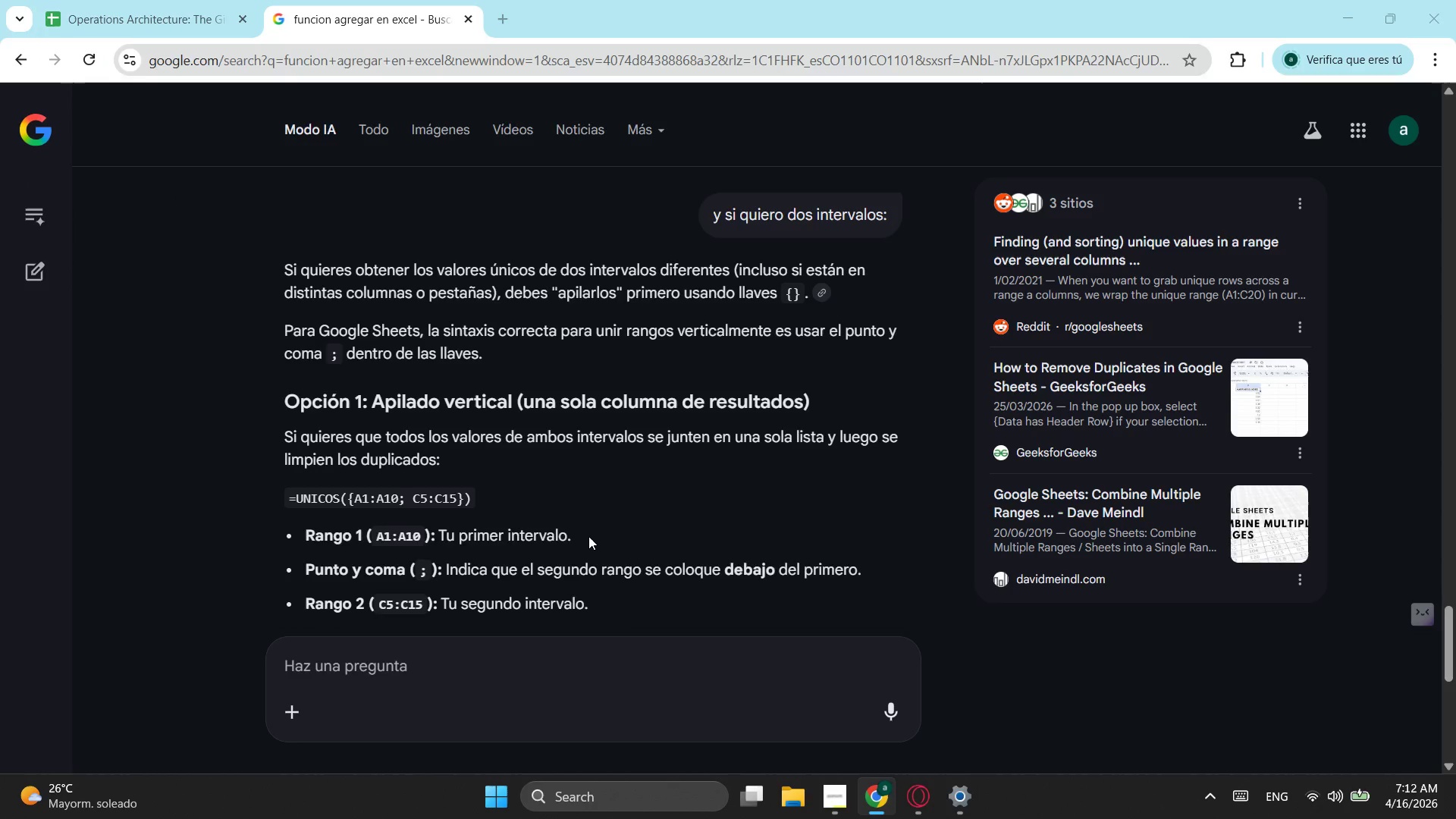 
key(Alt+Tab)